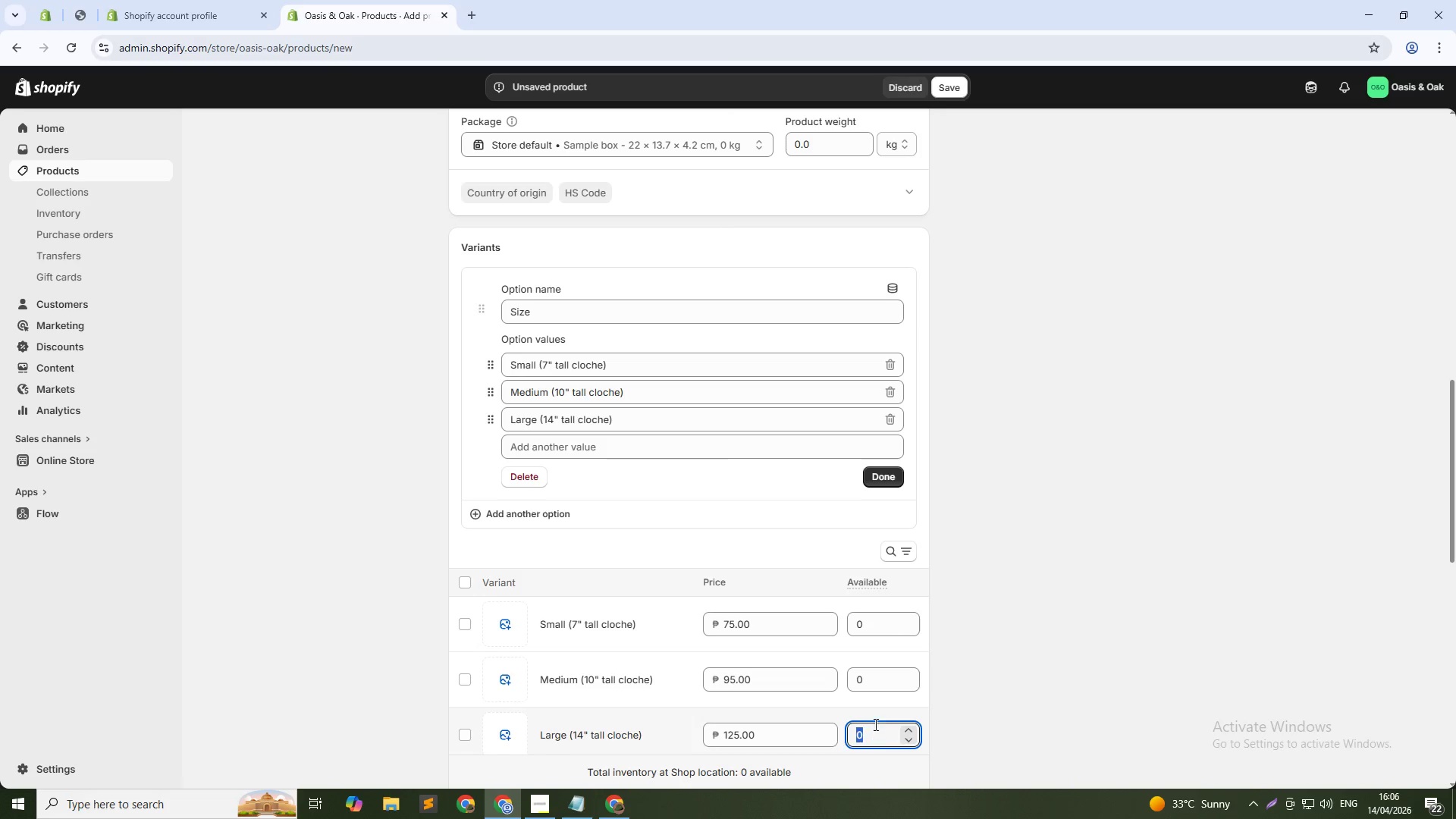 
key(Numpad0)
 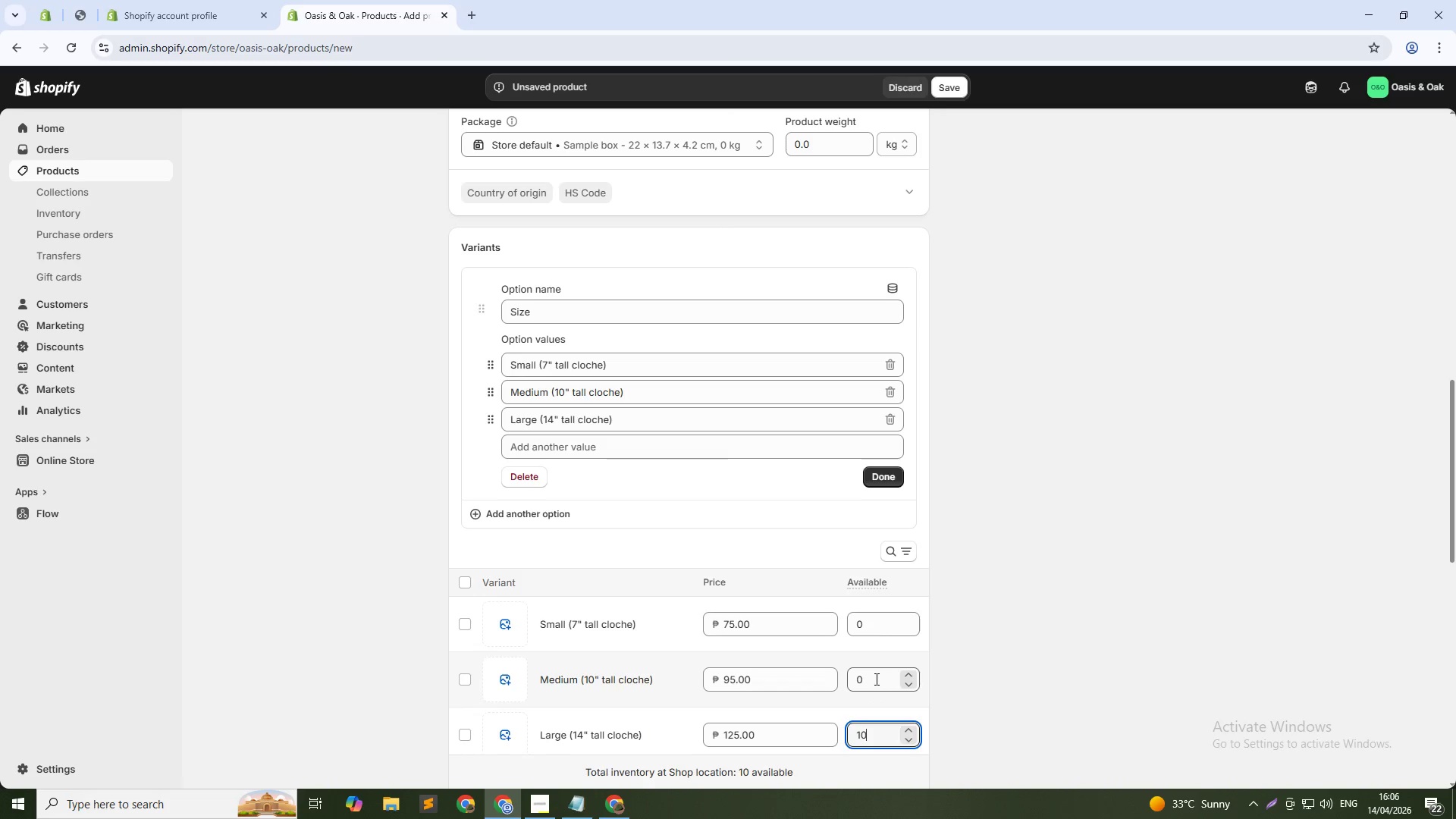 
double_click([875, 679])
 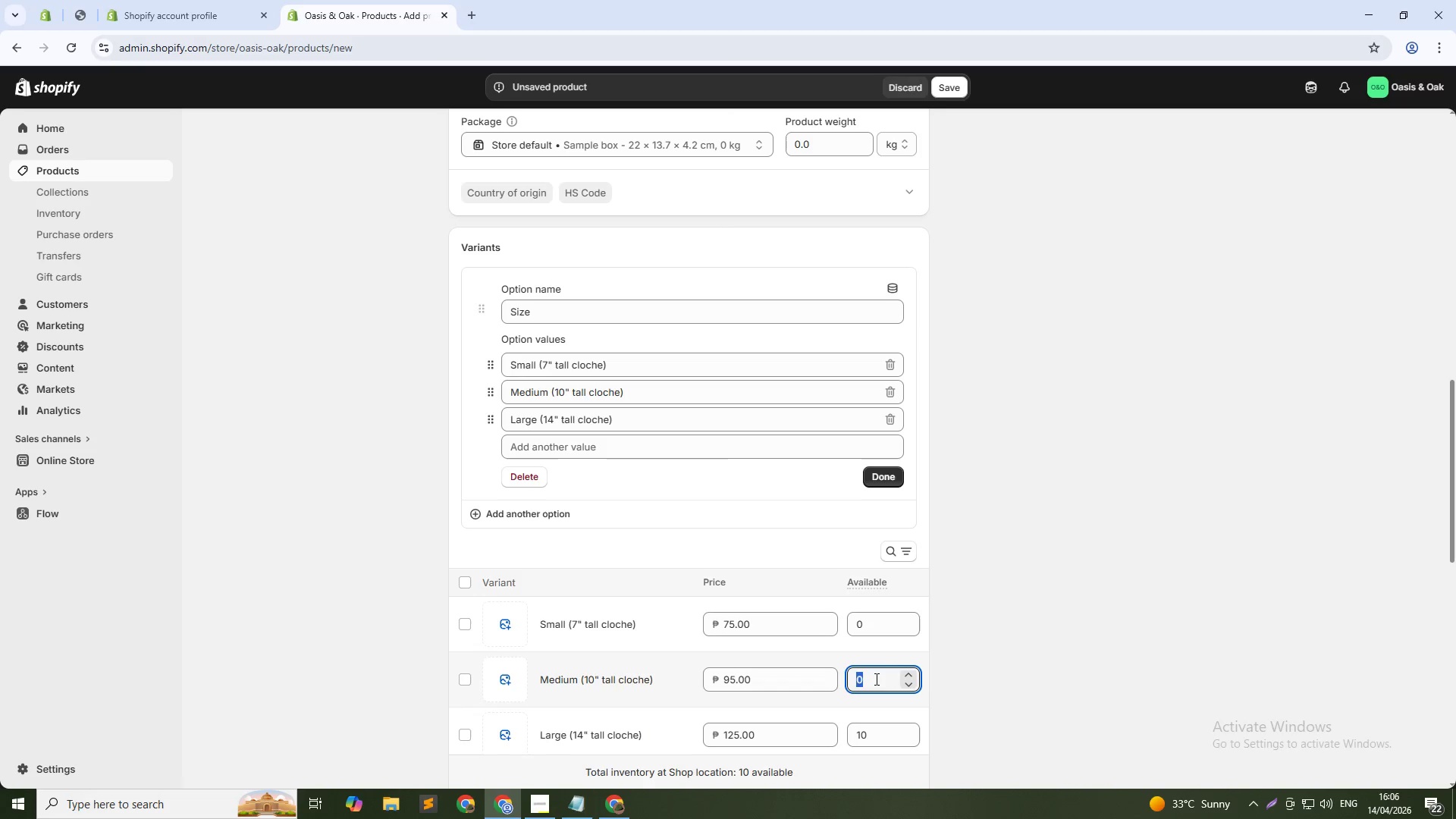 
key(Numpad1)
 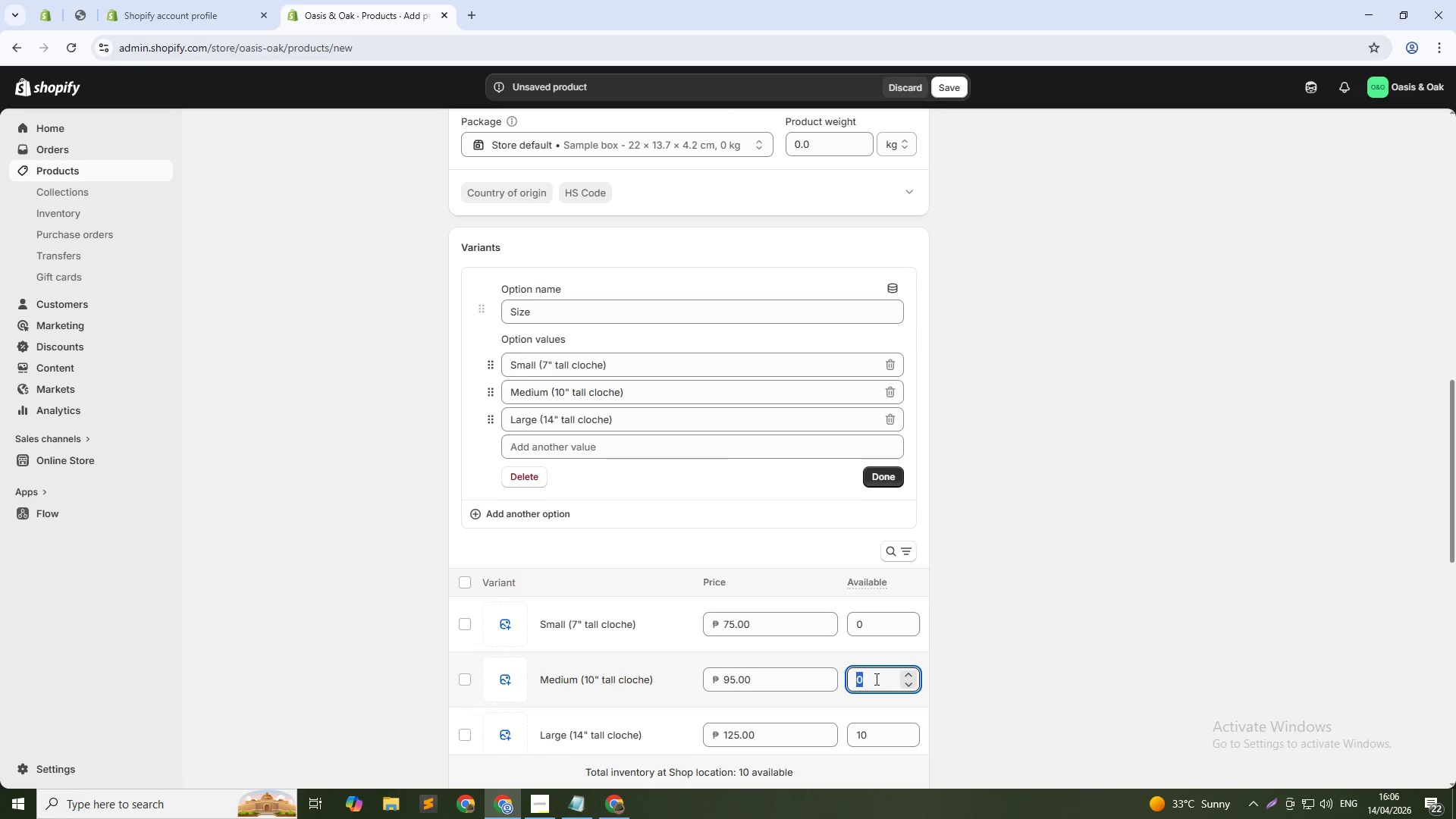 
key(Numpad0)
 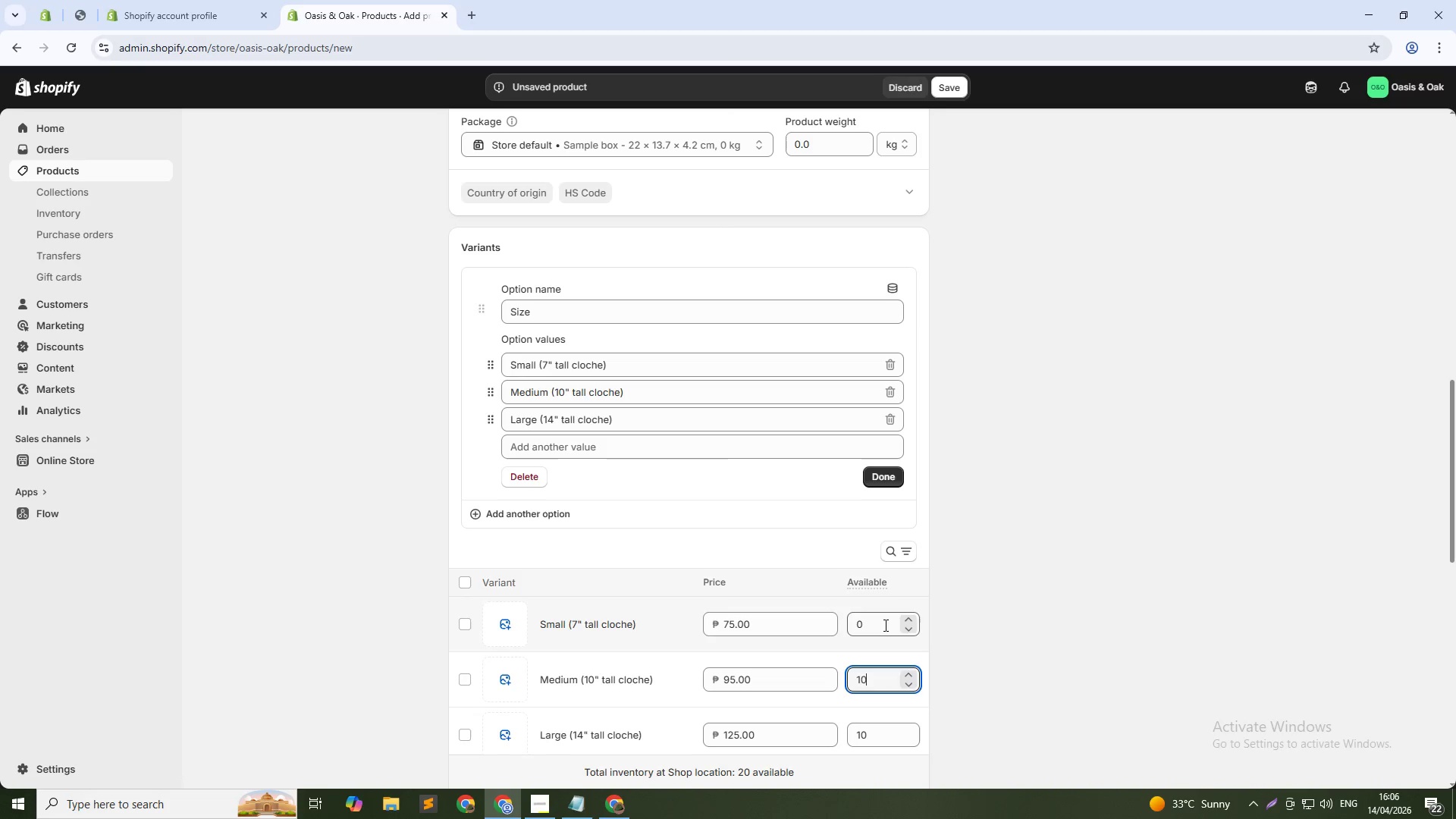 
double_click([884, 625])
 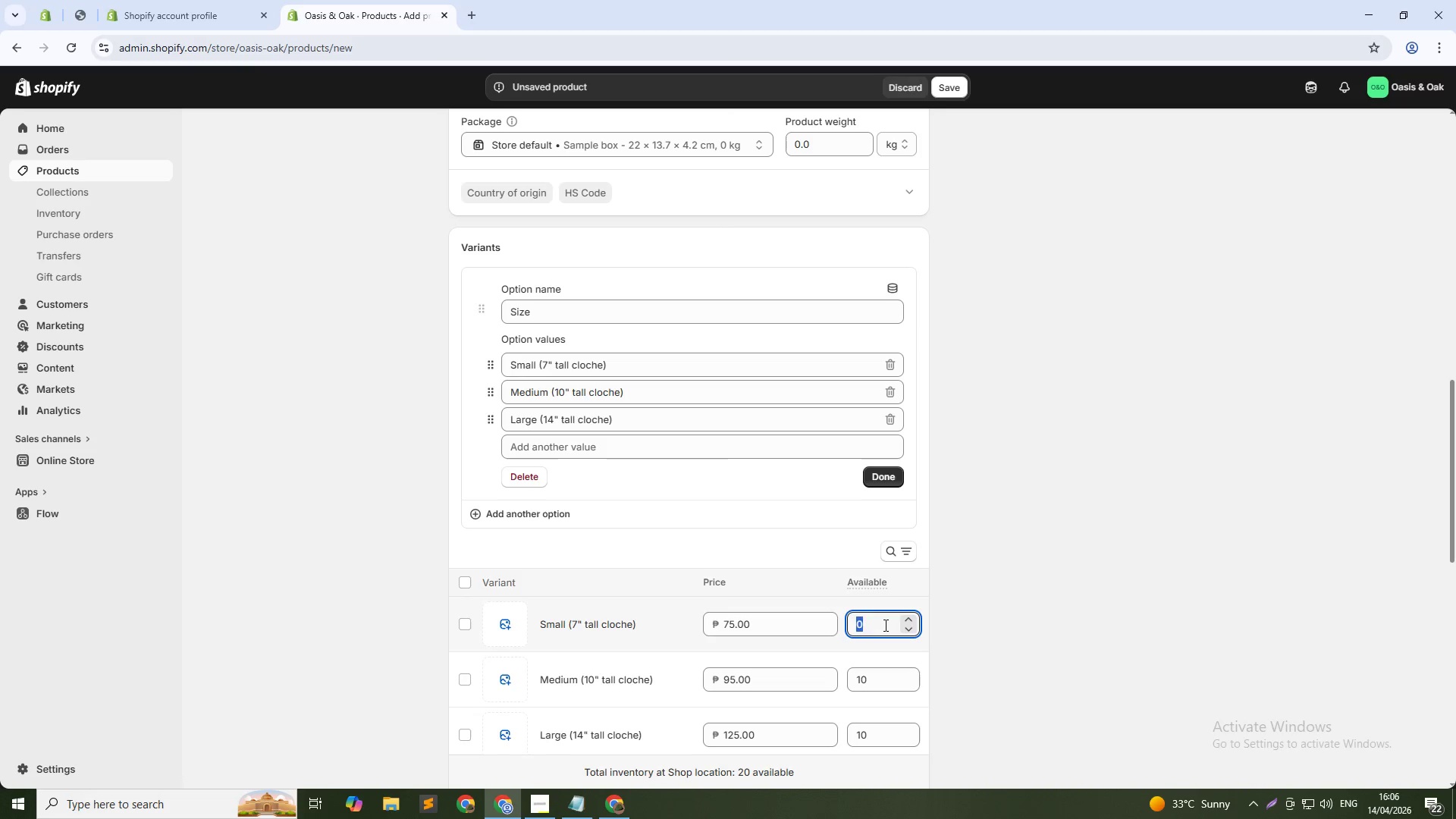 
key(Numpad1)
 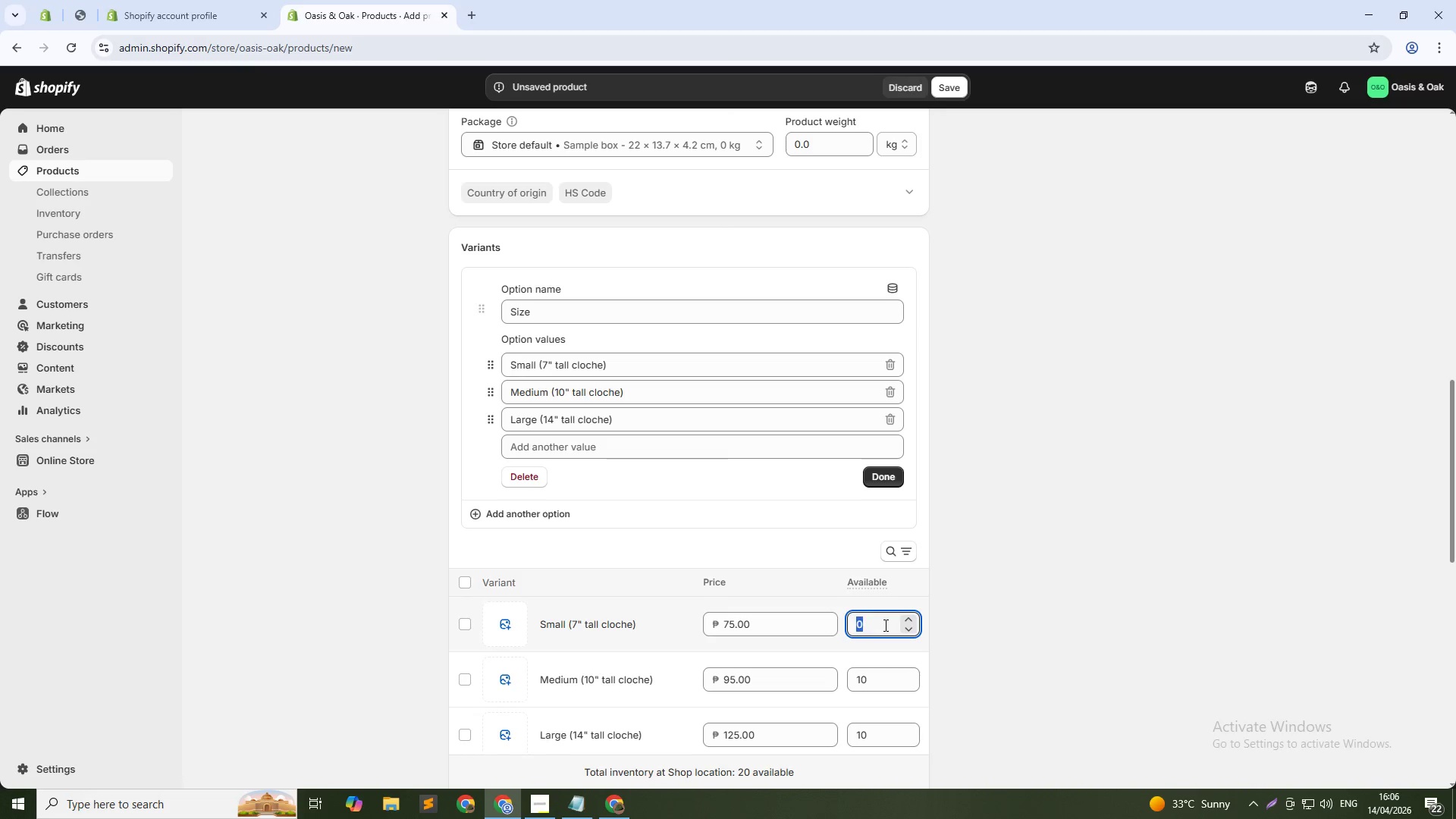 
key(Numpad0)
 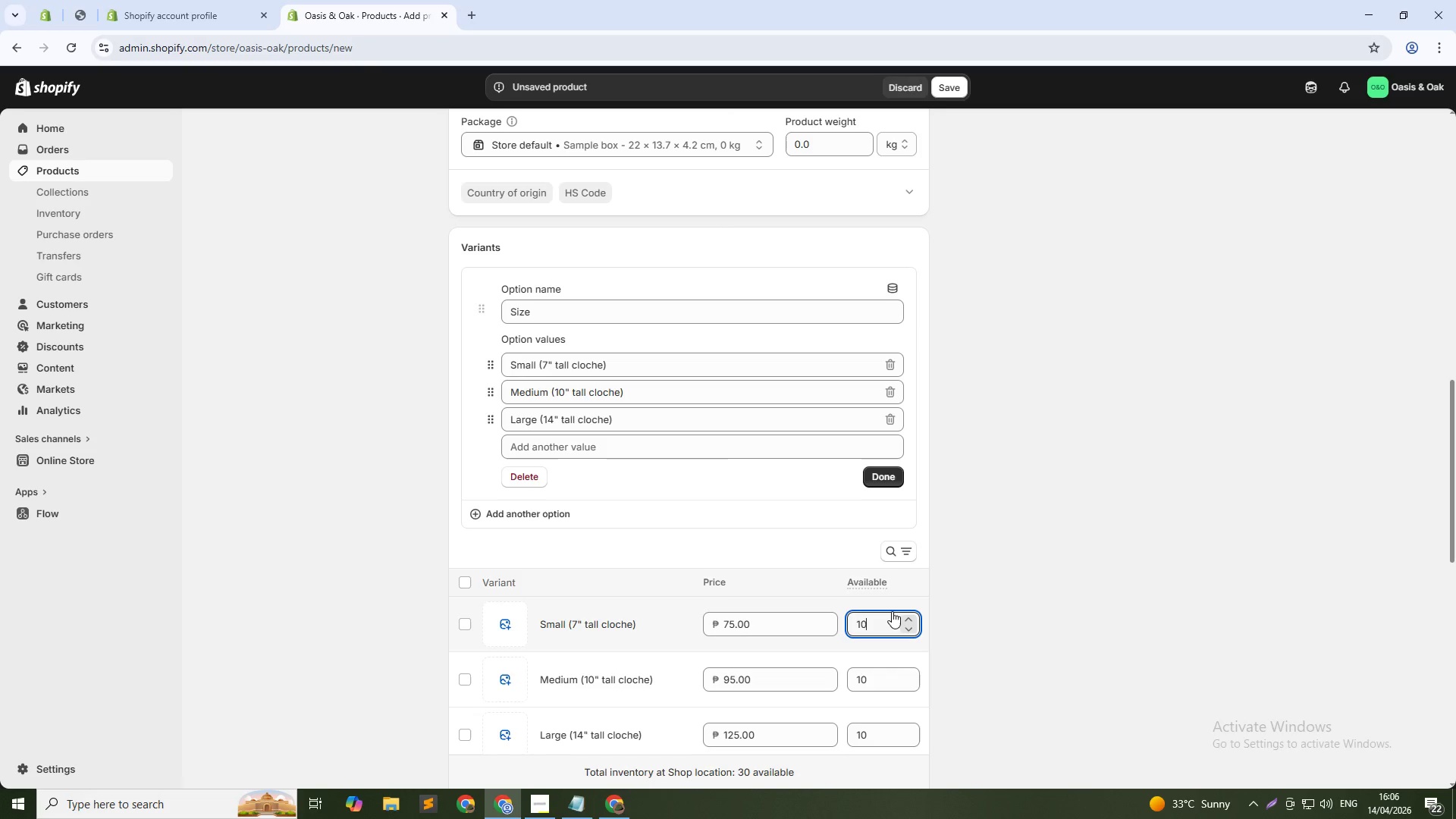 
wait(11.69)
 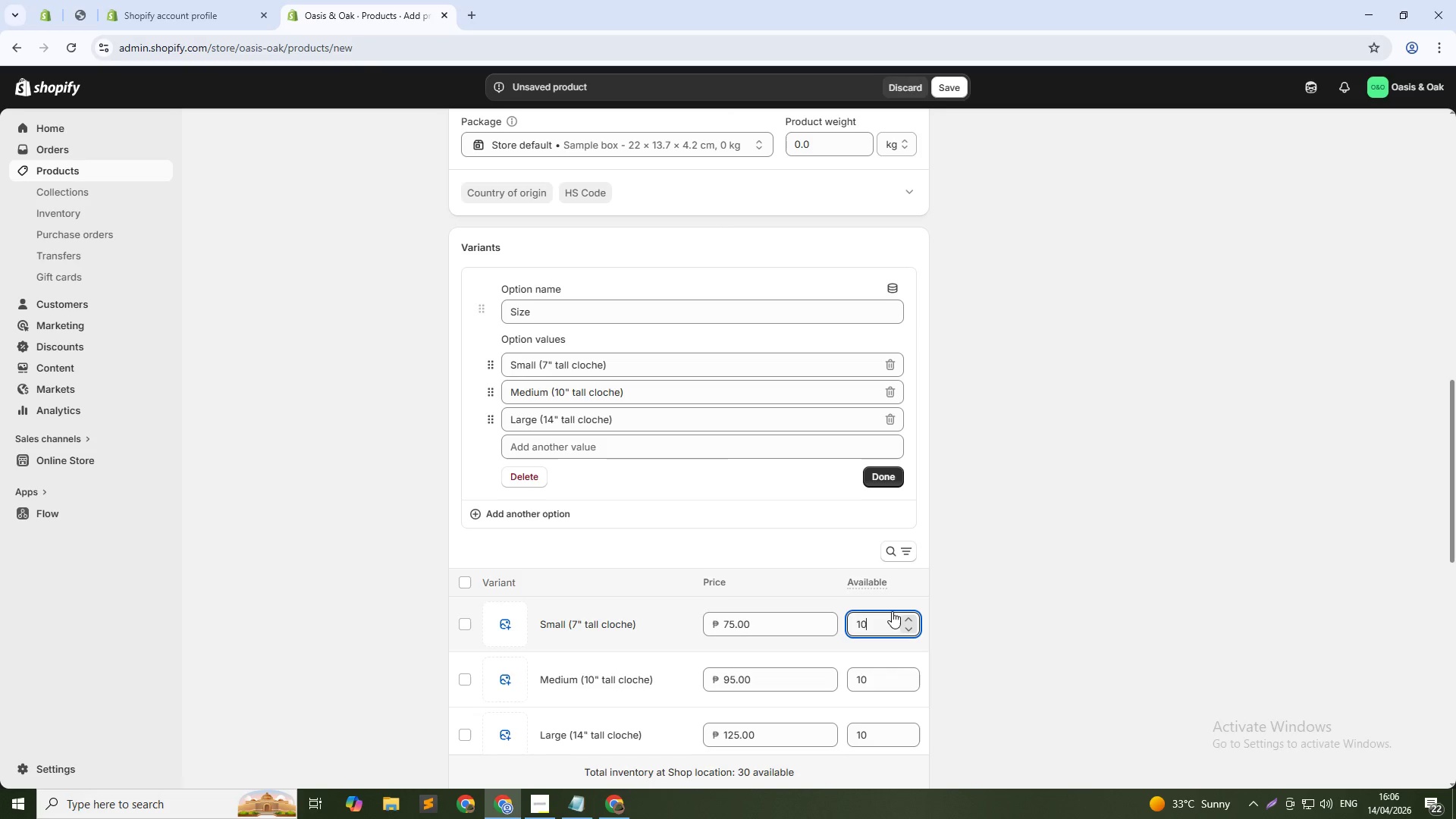 
scroll: coordinate [712, 379], scroll_direction: up, amount: 10.0
 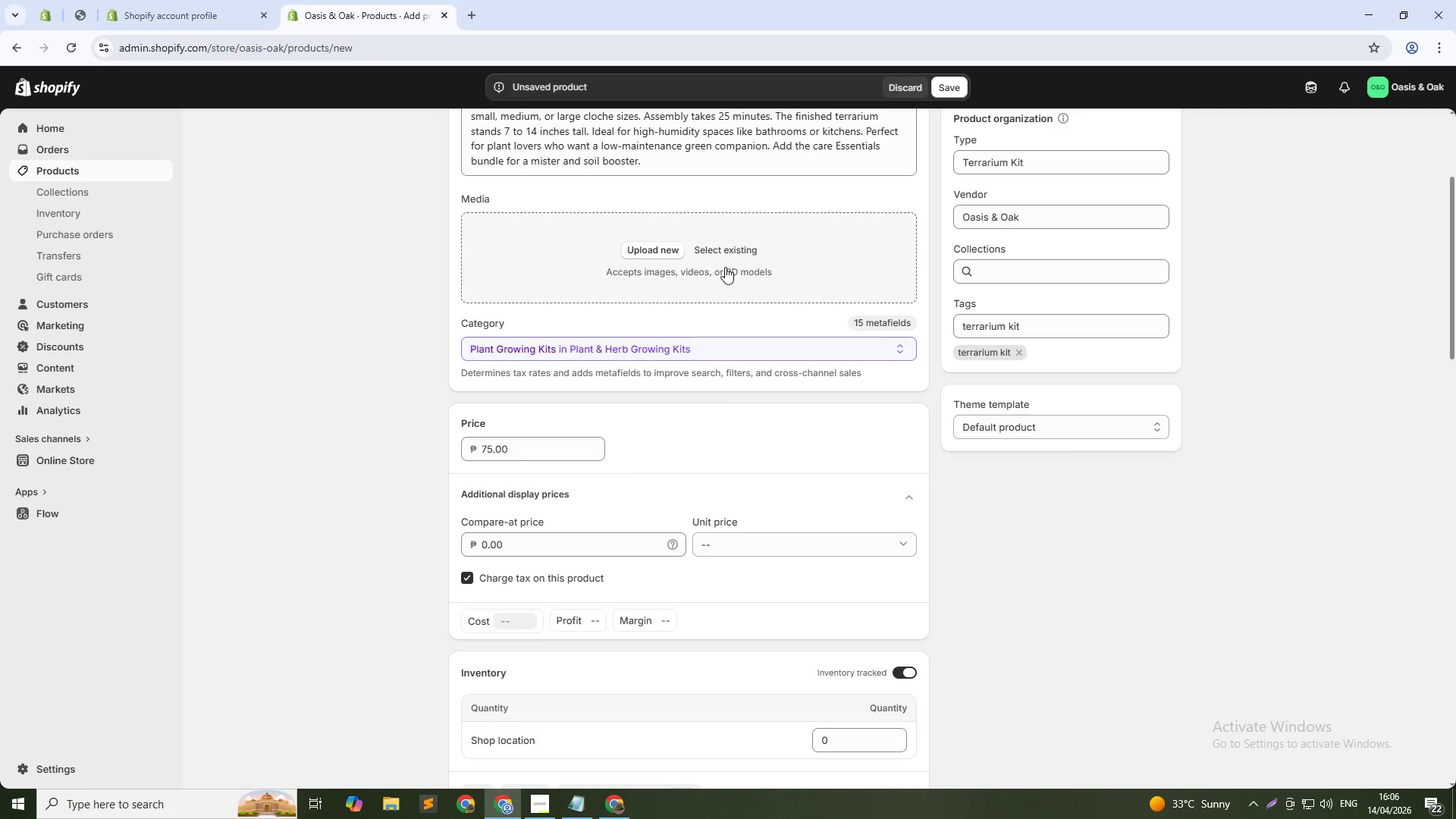 
left_click([724, 253])
 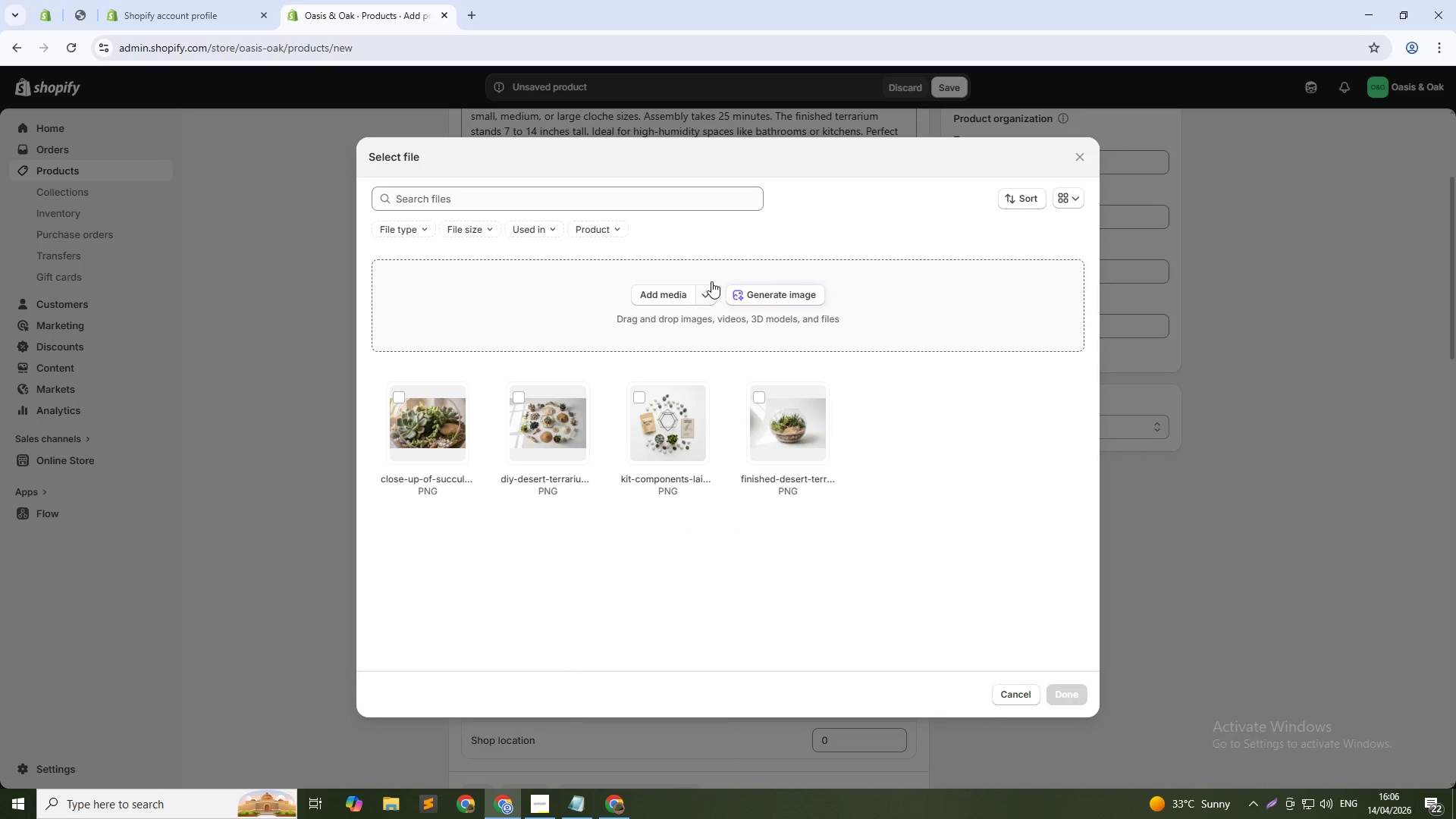 
left_click([746, 284])
 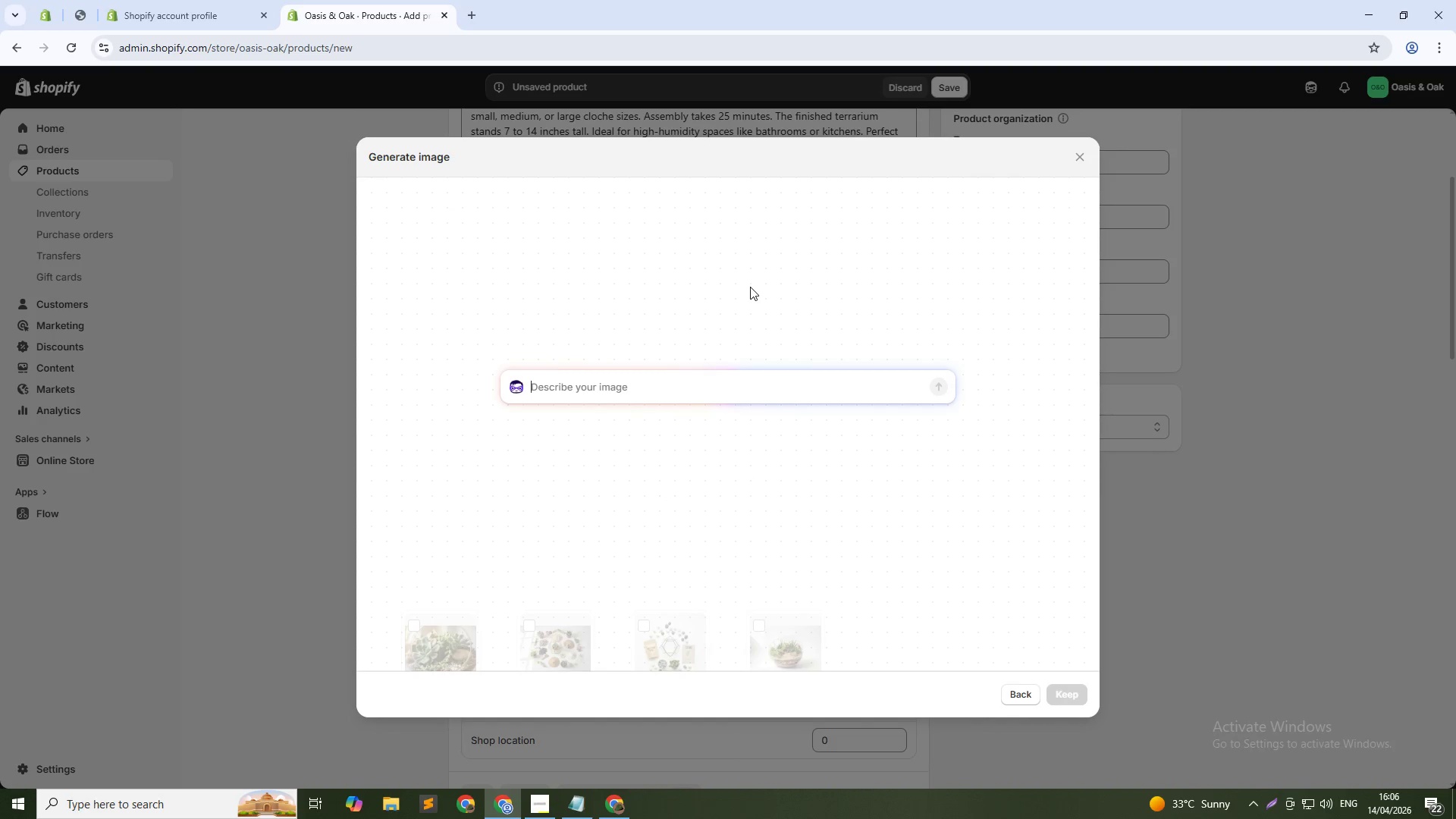 
type(Closed glass cloche terrarium with ferns, mosses, and river storn)
key(Backspace)
key(Backspace)
key(Backspace)
type(ones, condensation)
 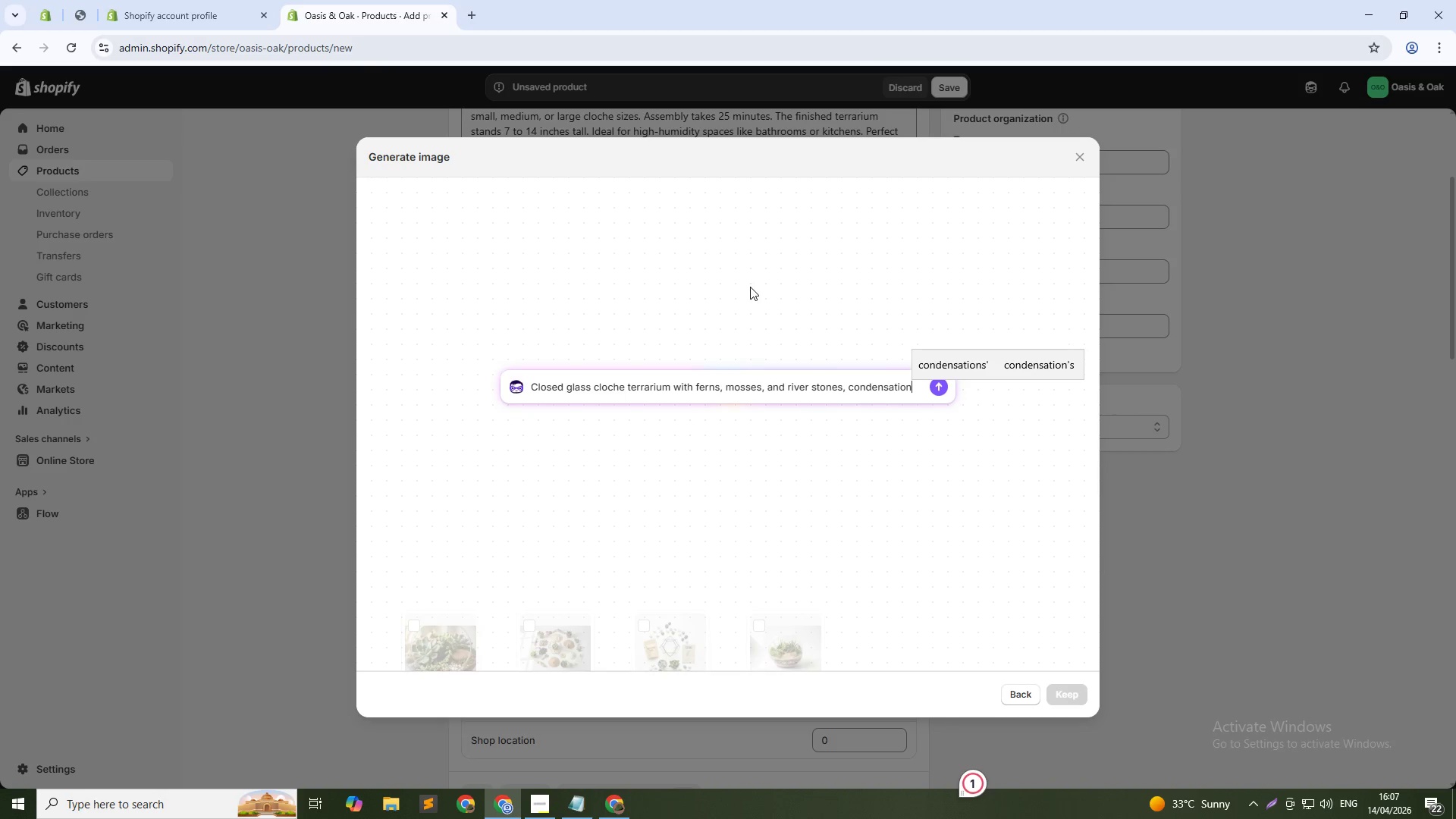 
wait(10.66)
 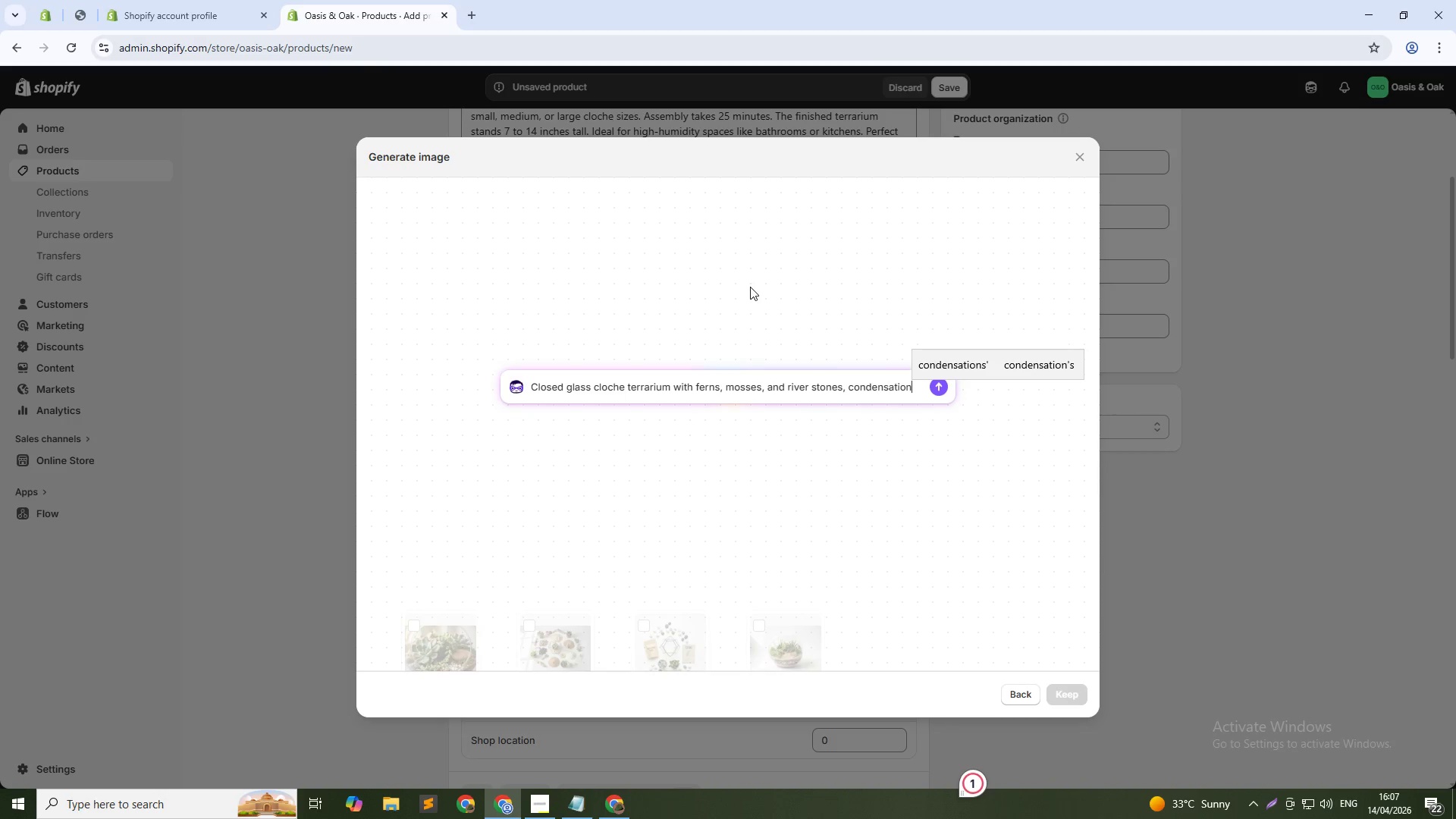 
type( droplets on glass, soft window)
key(Backspace)
key(Backspace)
type(wo)
key(Backspace)
key(Backspace)
type(ow light, side angle)
 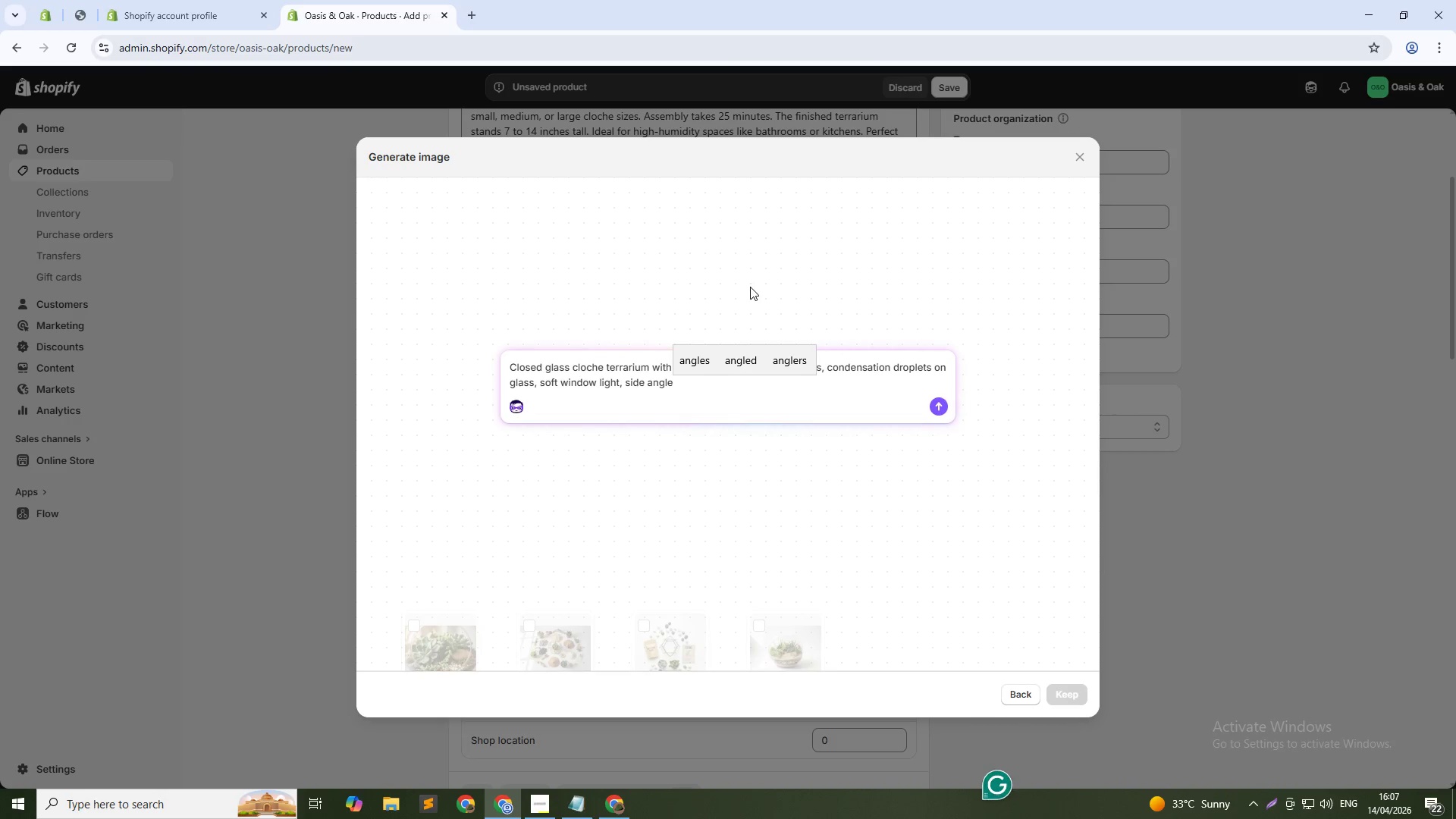 
key(Enter)
 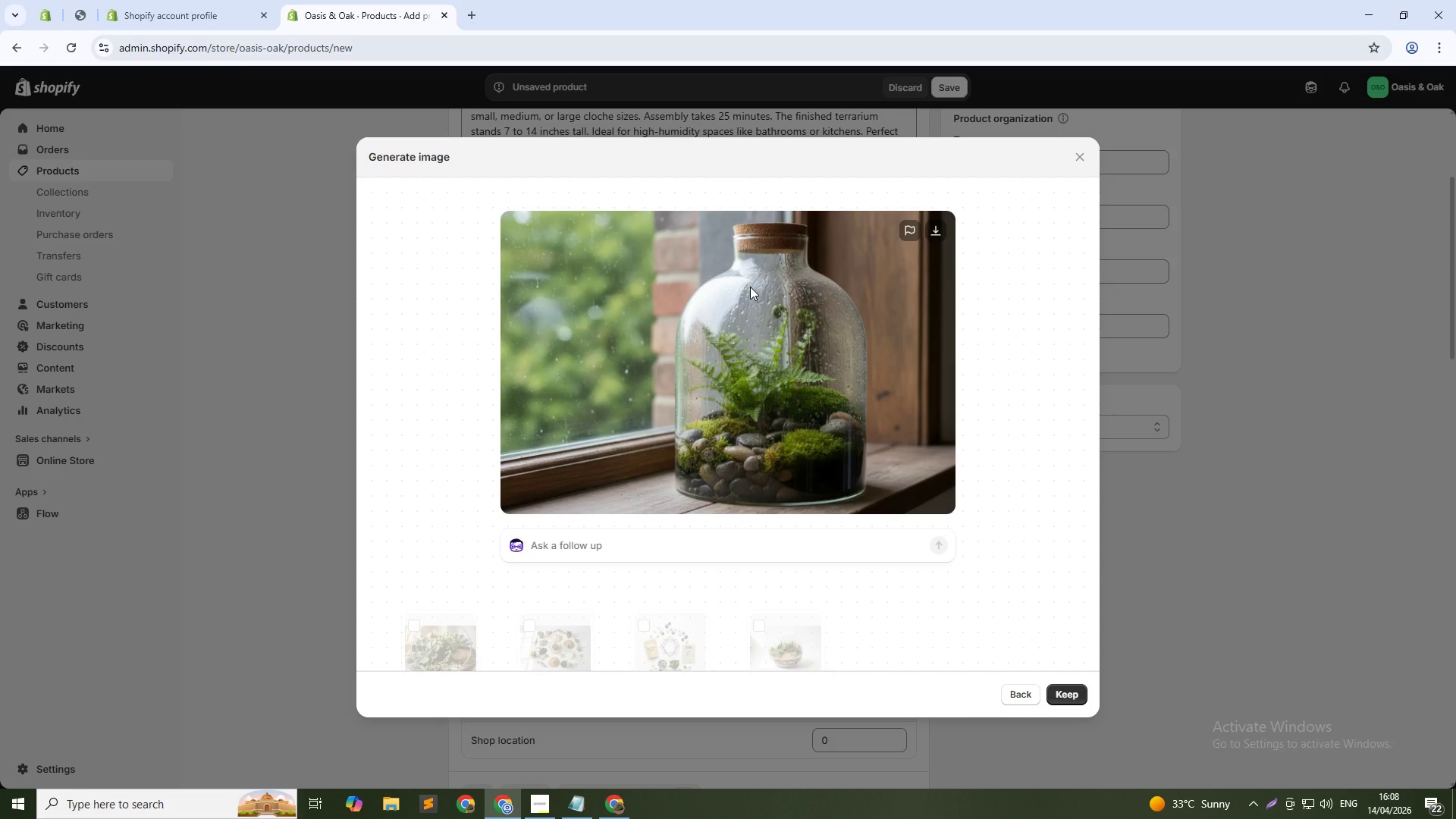 
wait(63.14)
 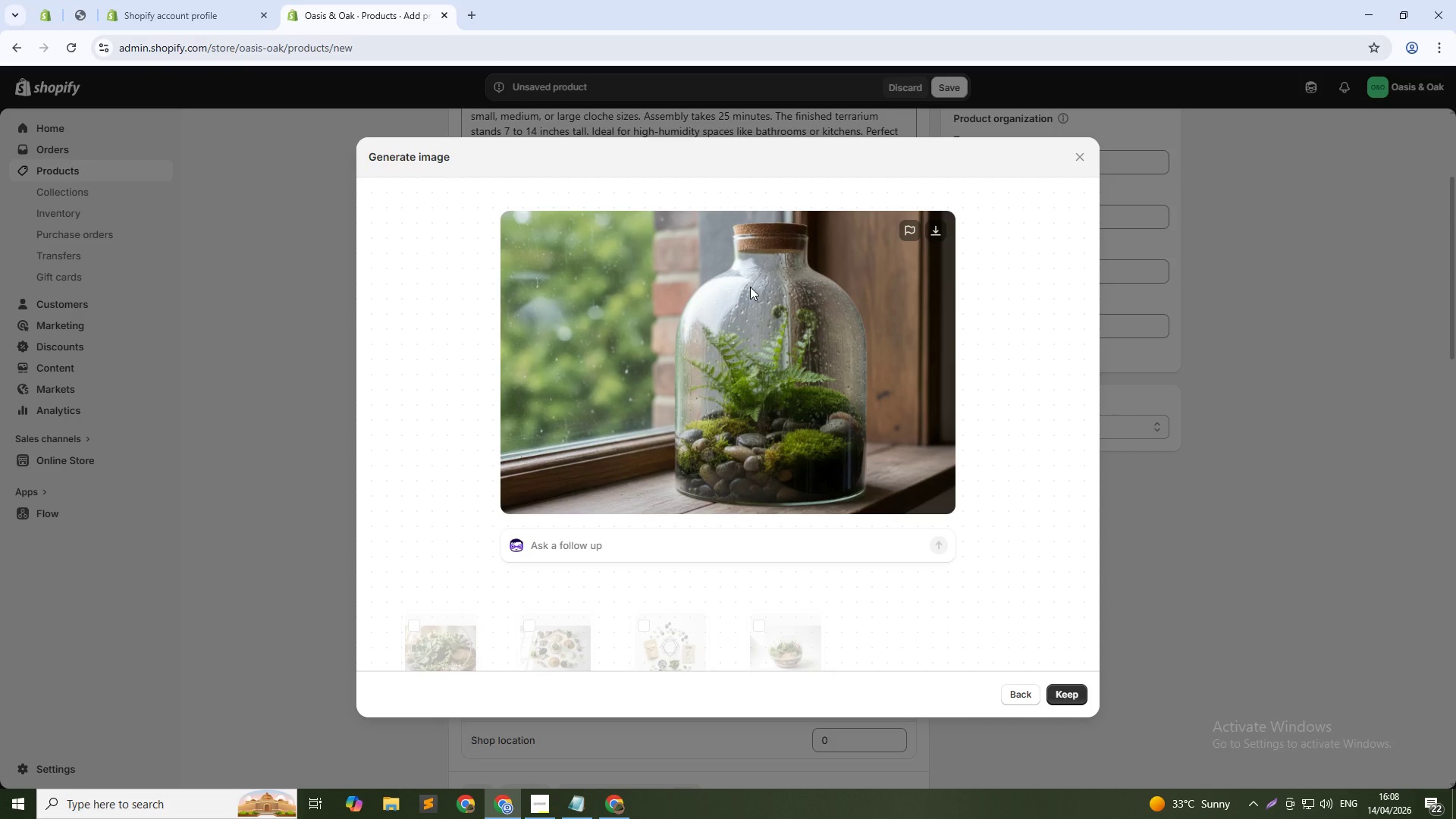 
left_click([1059, 689])
 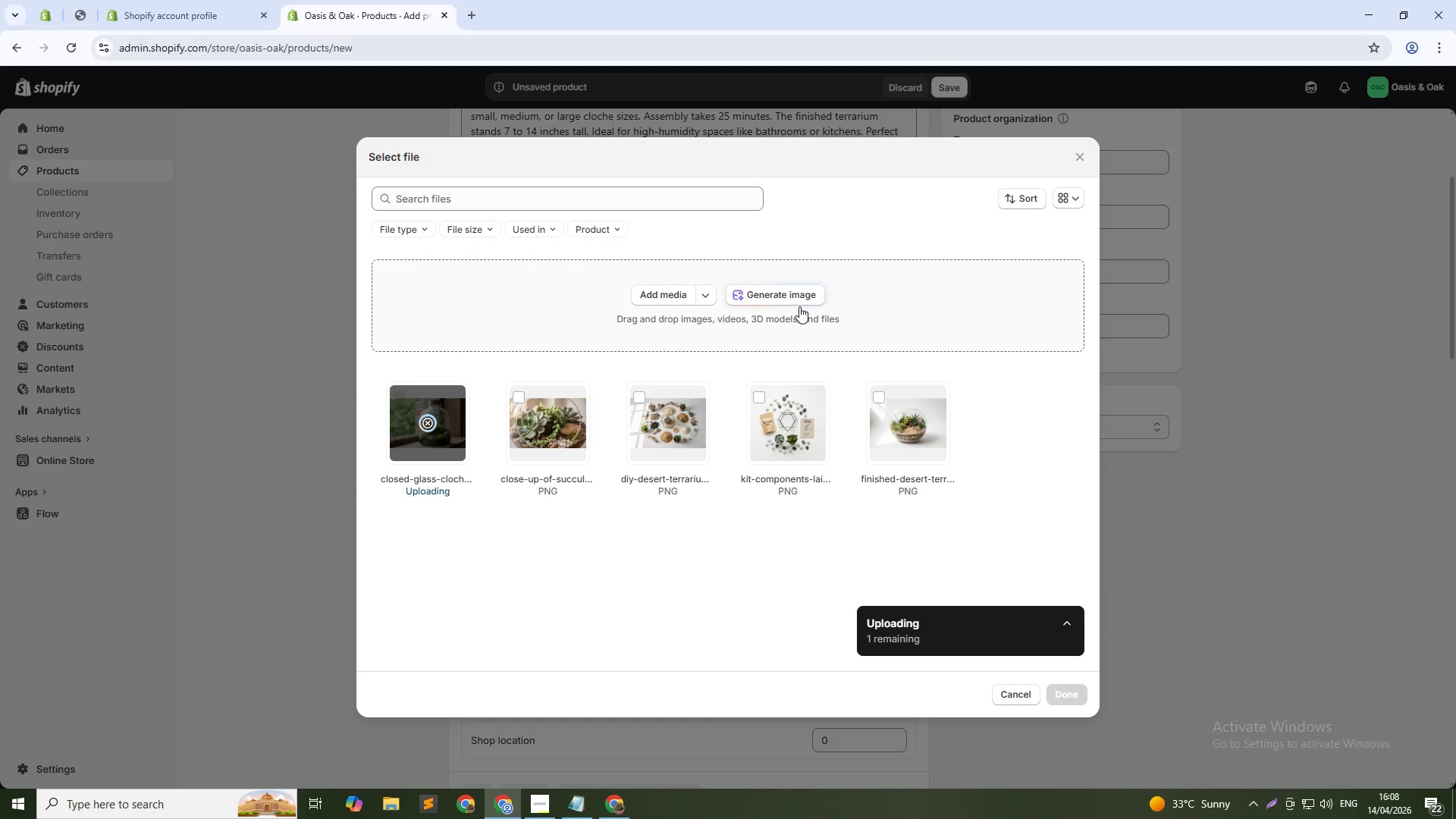 
left_click([782, 292])
 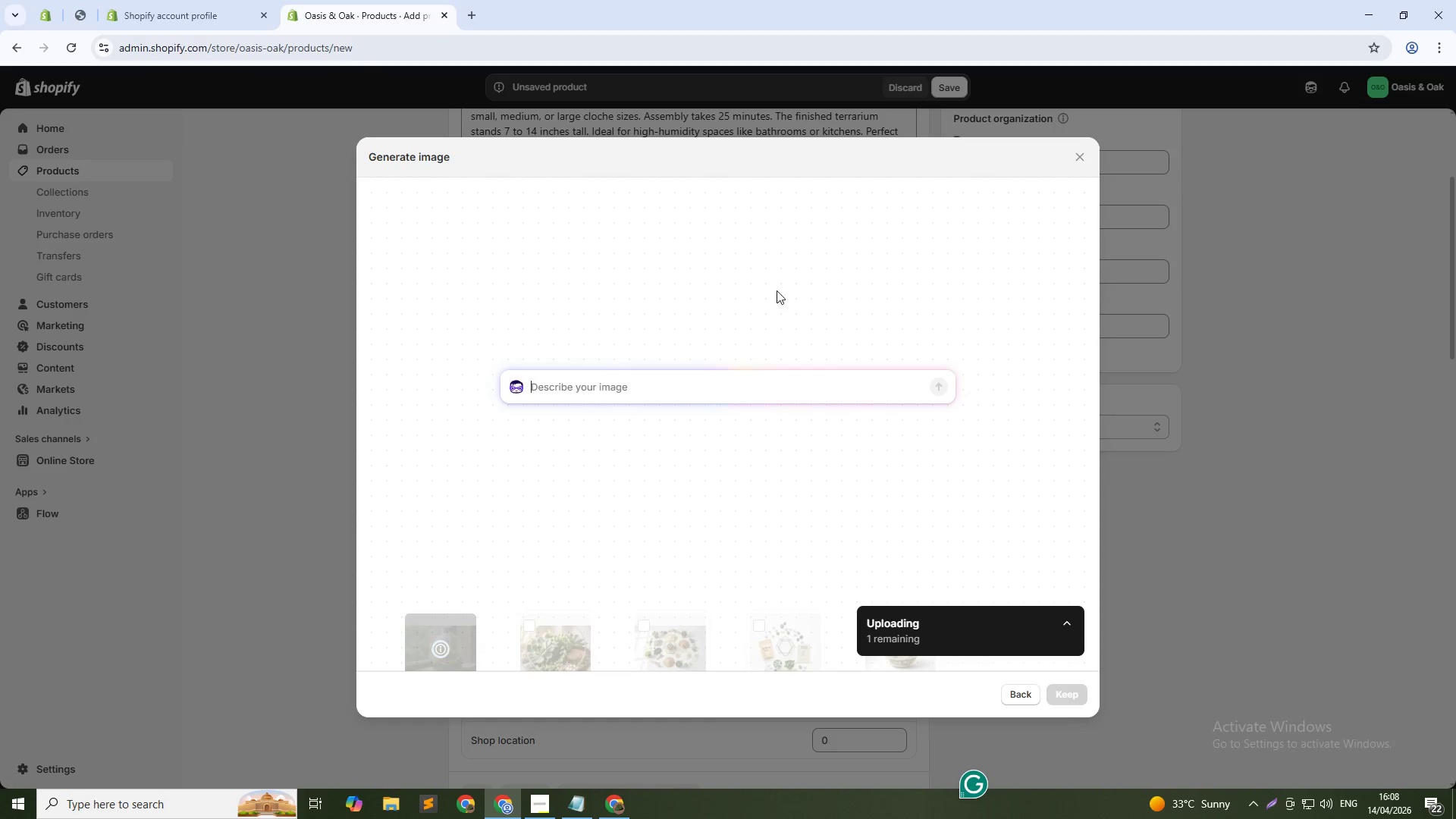 
type(Layered components showi)
key(Backspace)
type(n in order: charcoal, soil, moss, stones, plants )
key(Backspace)
type(, glass cloche, eu)
key(Backspace)
type(ducatioa)
key(Backspace)
type(nal flat lay, neutral background)
 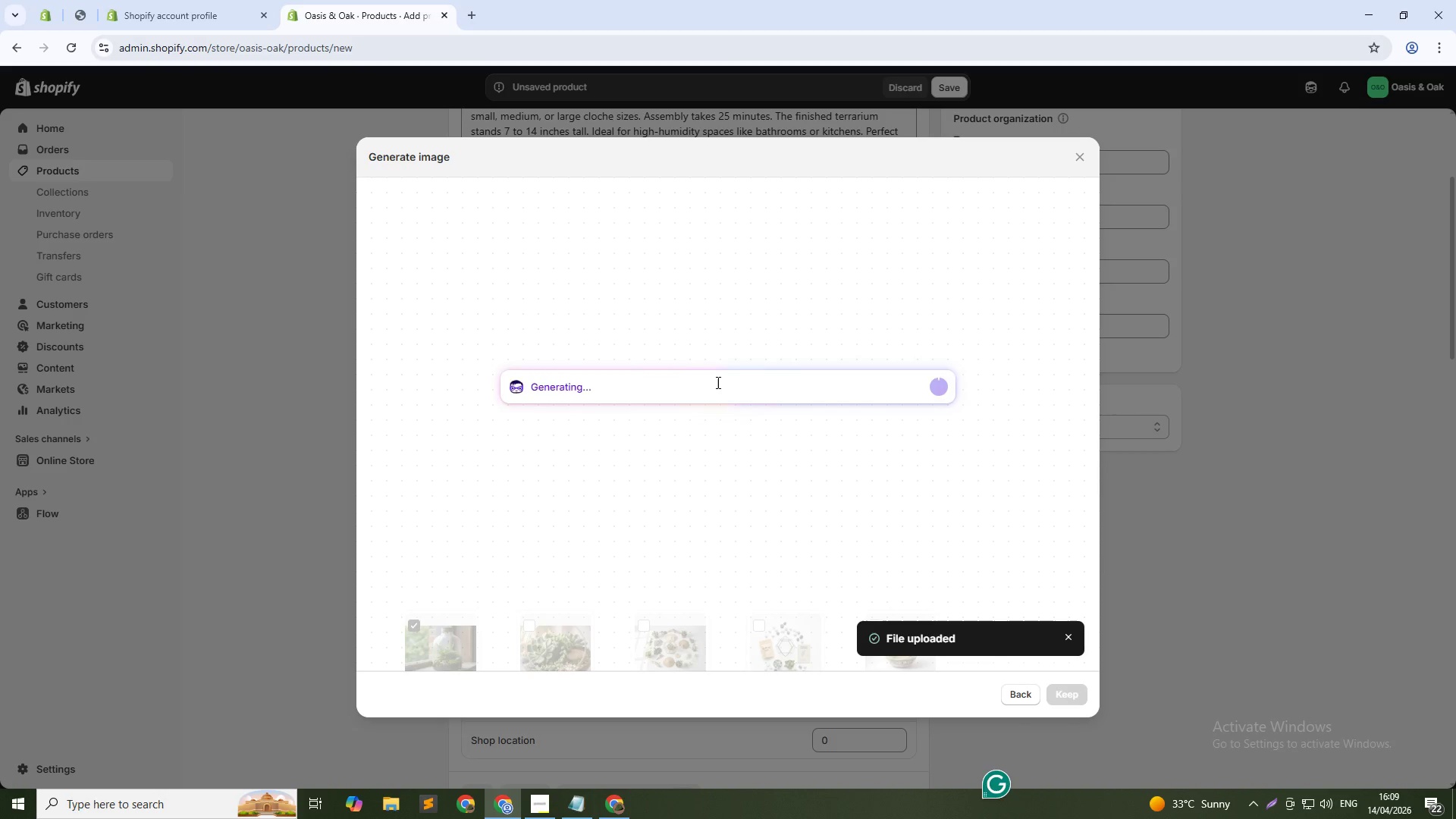 
 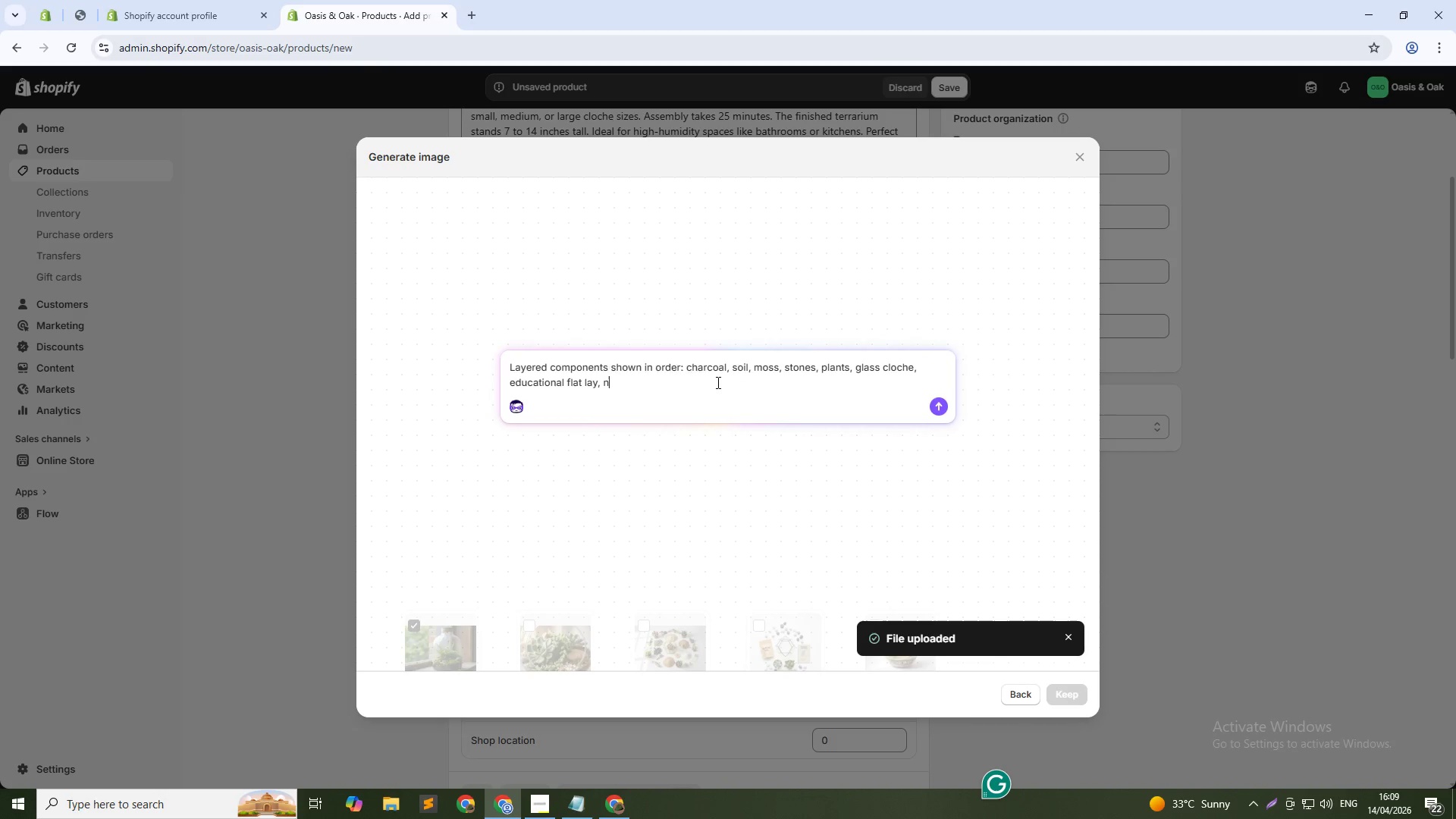 
key(Enter)
 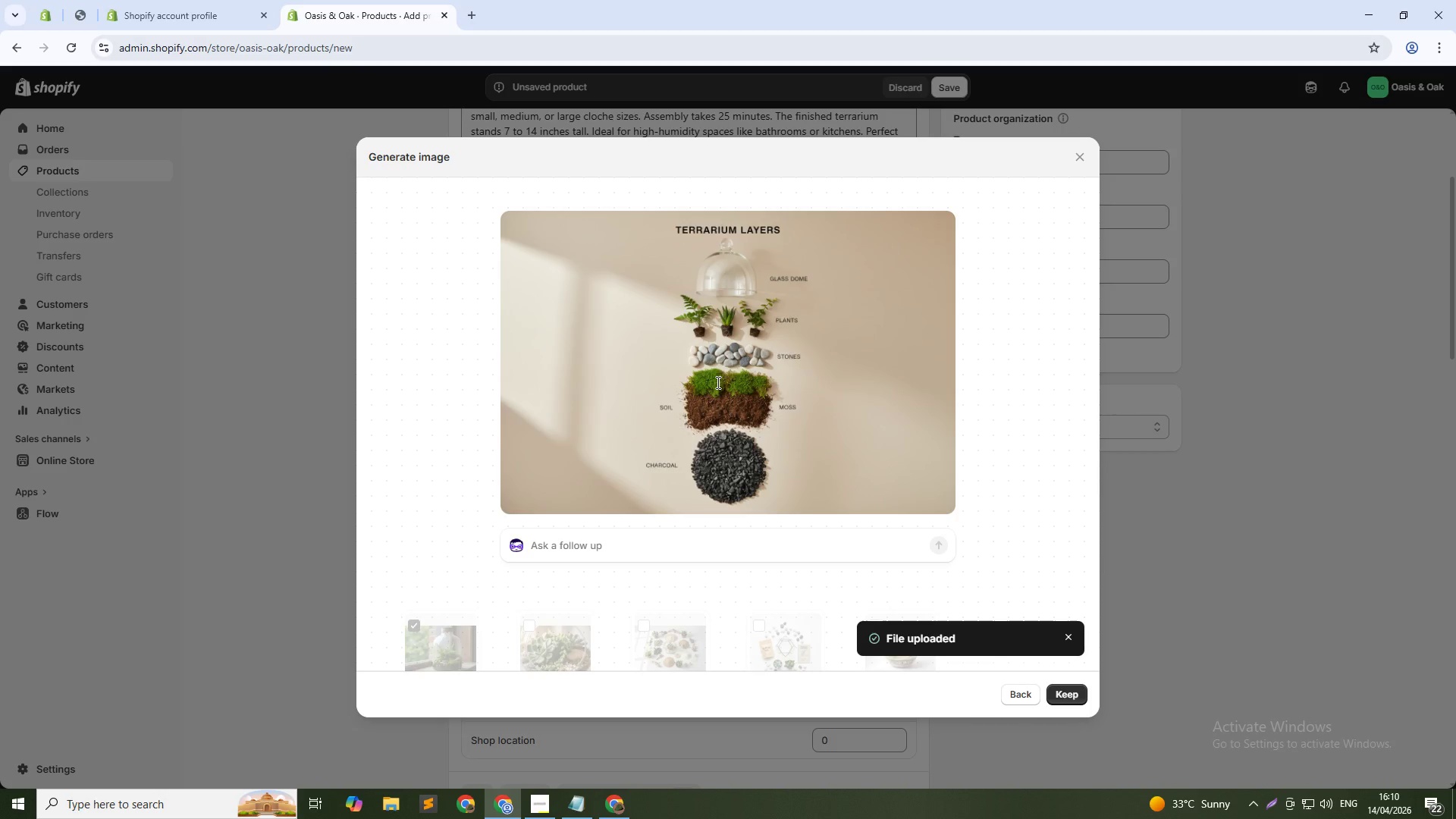 
wait(105.16)
 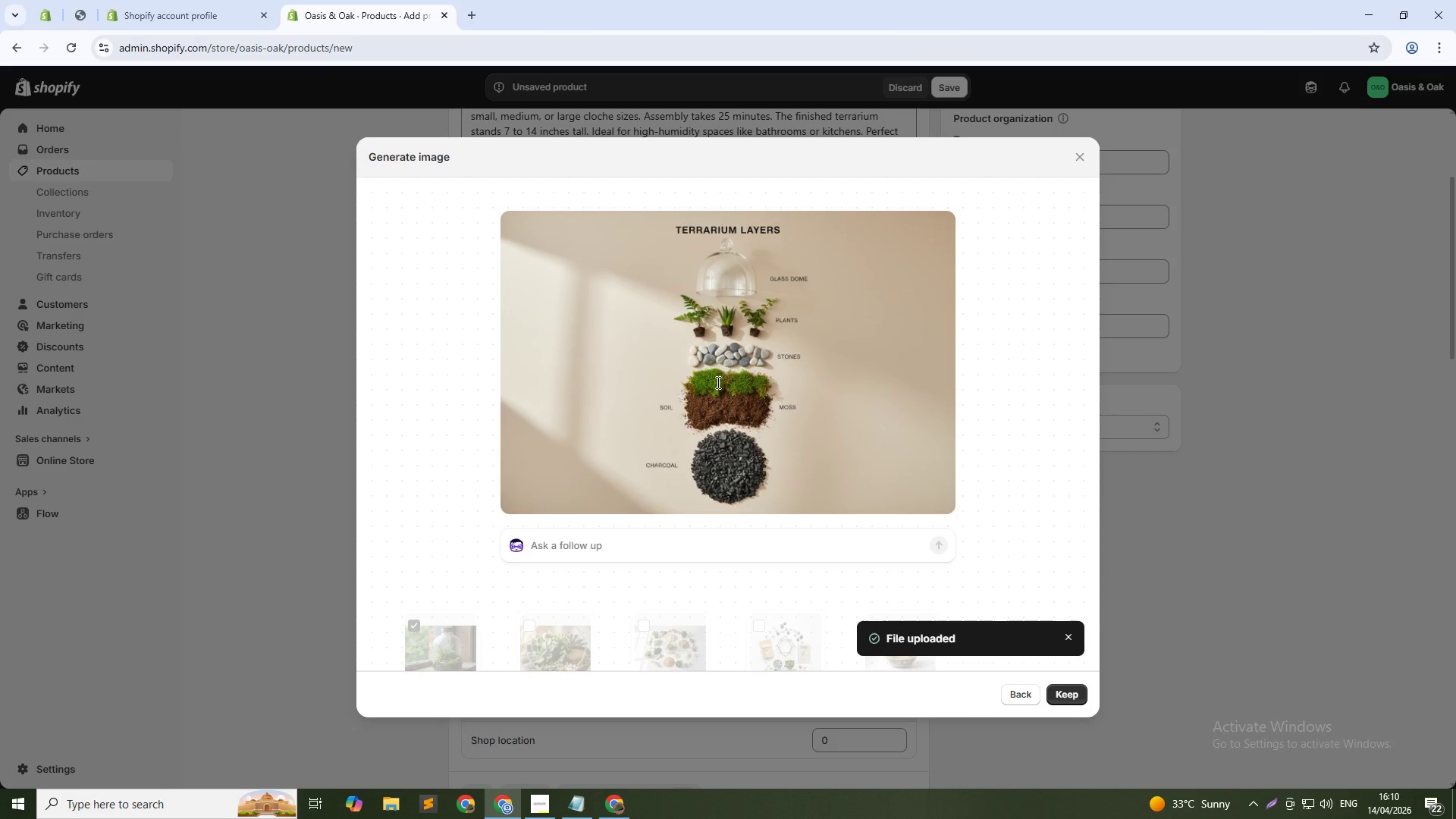 
left_click([1069, 692])
 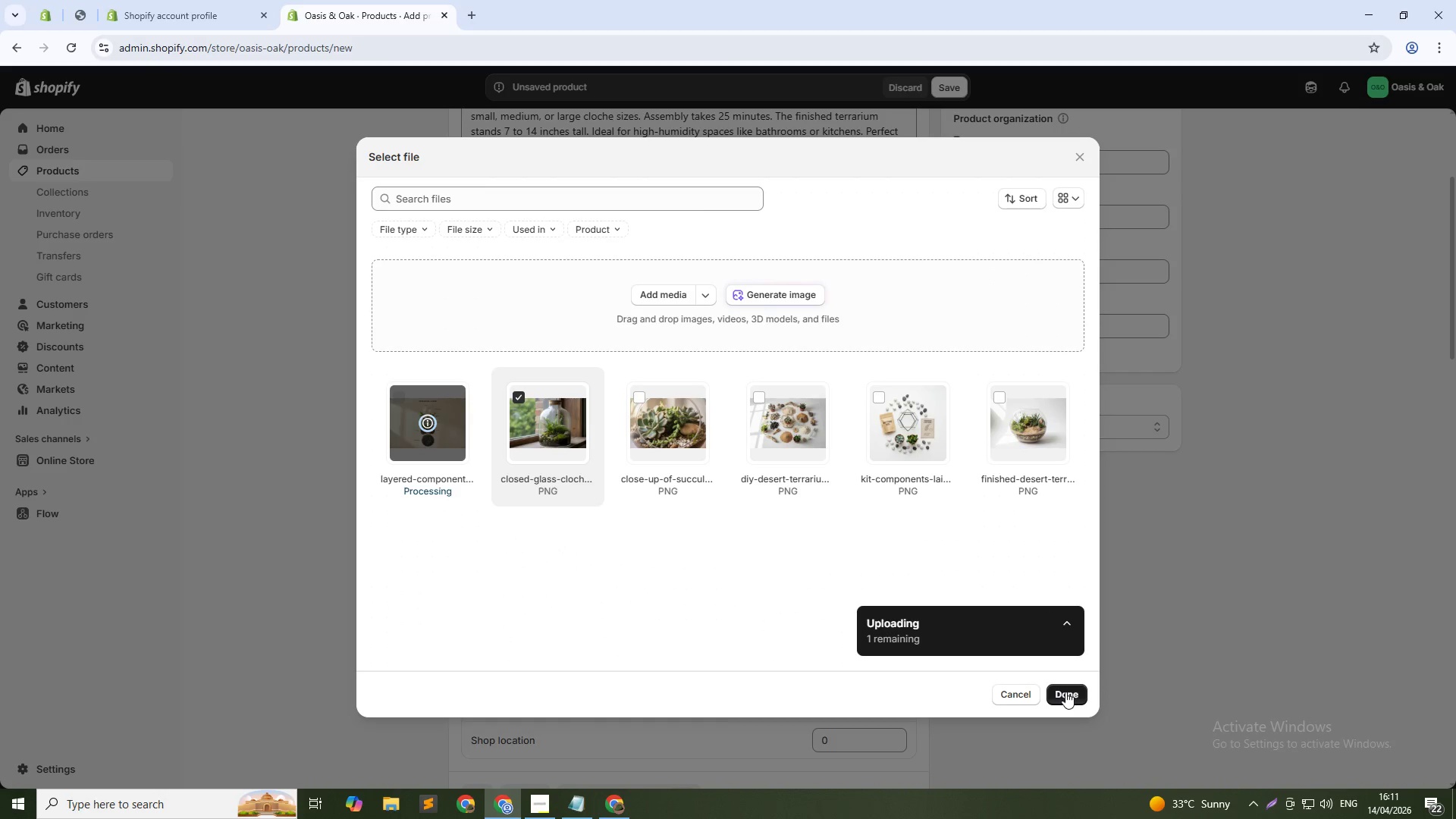 
wait(8.19)
 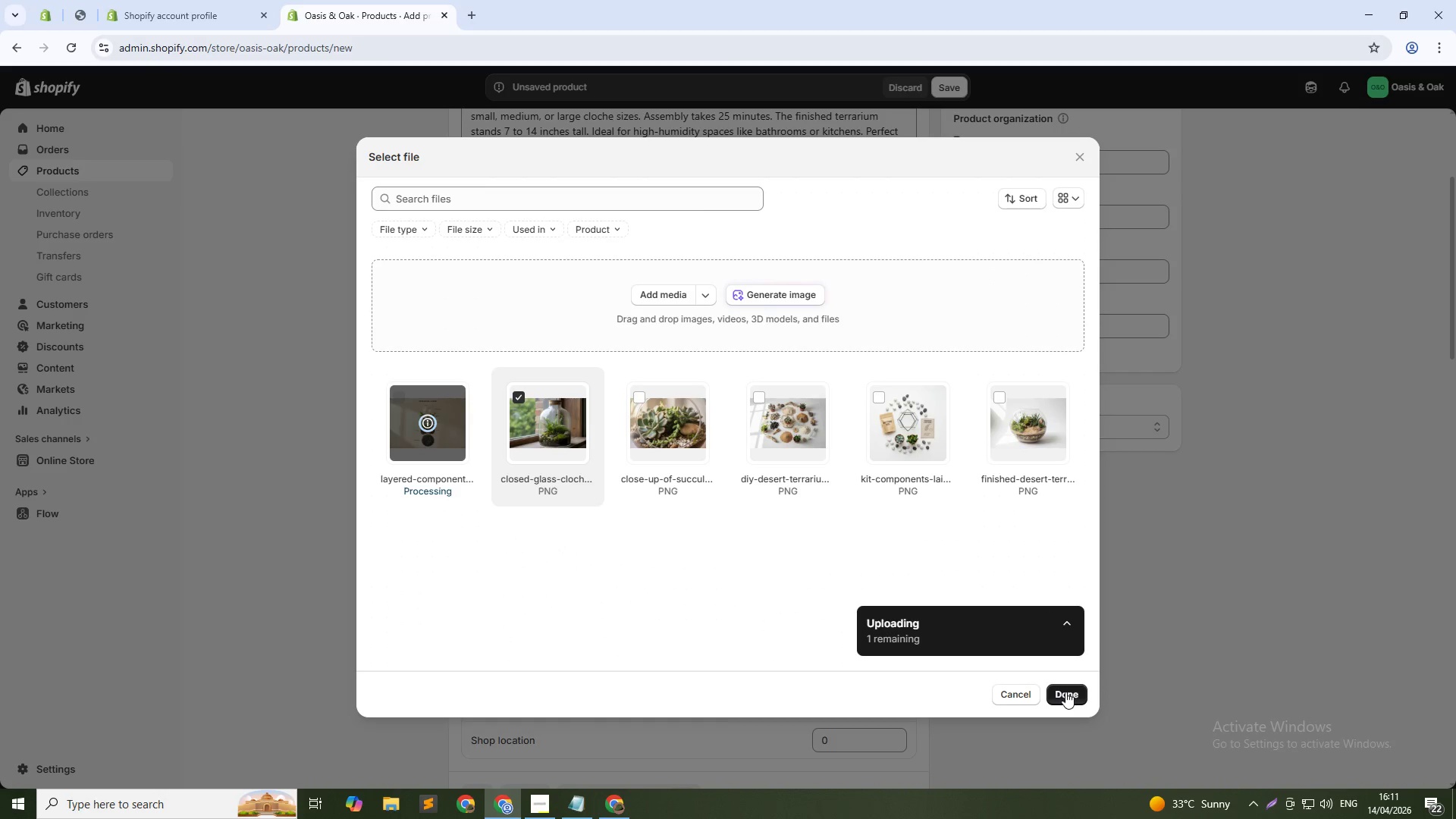 
left_click([784, 306])
 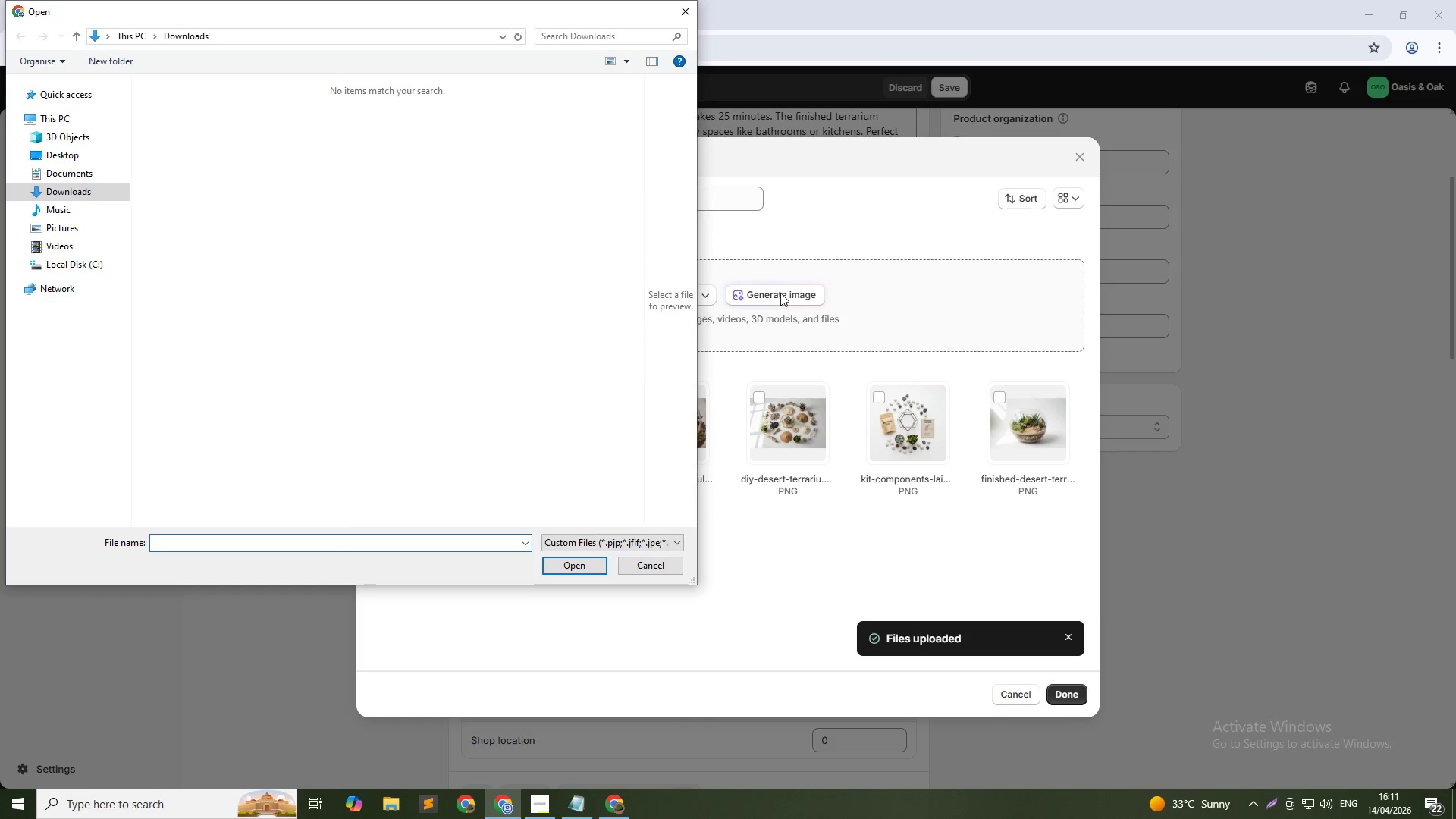 
left_click([692, 14])
 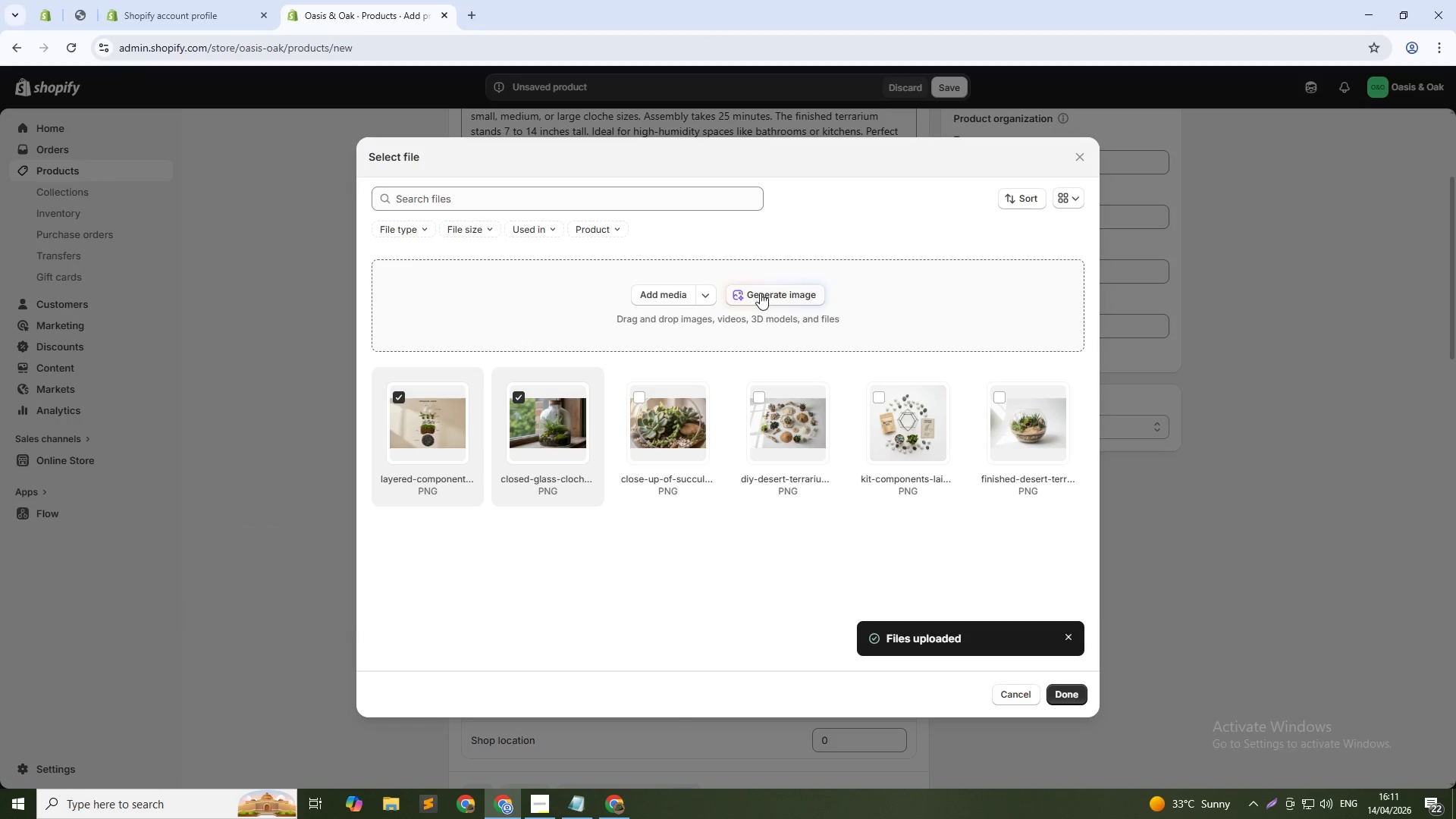 
left_click([760, 293])
 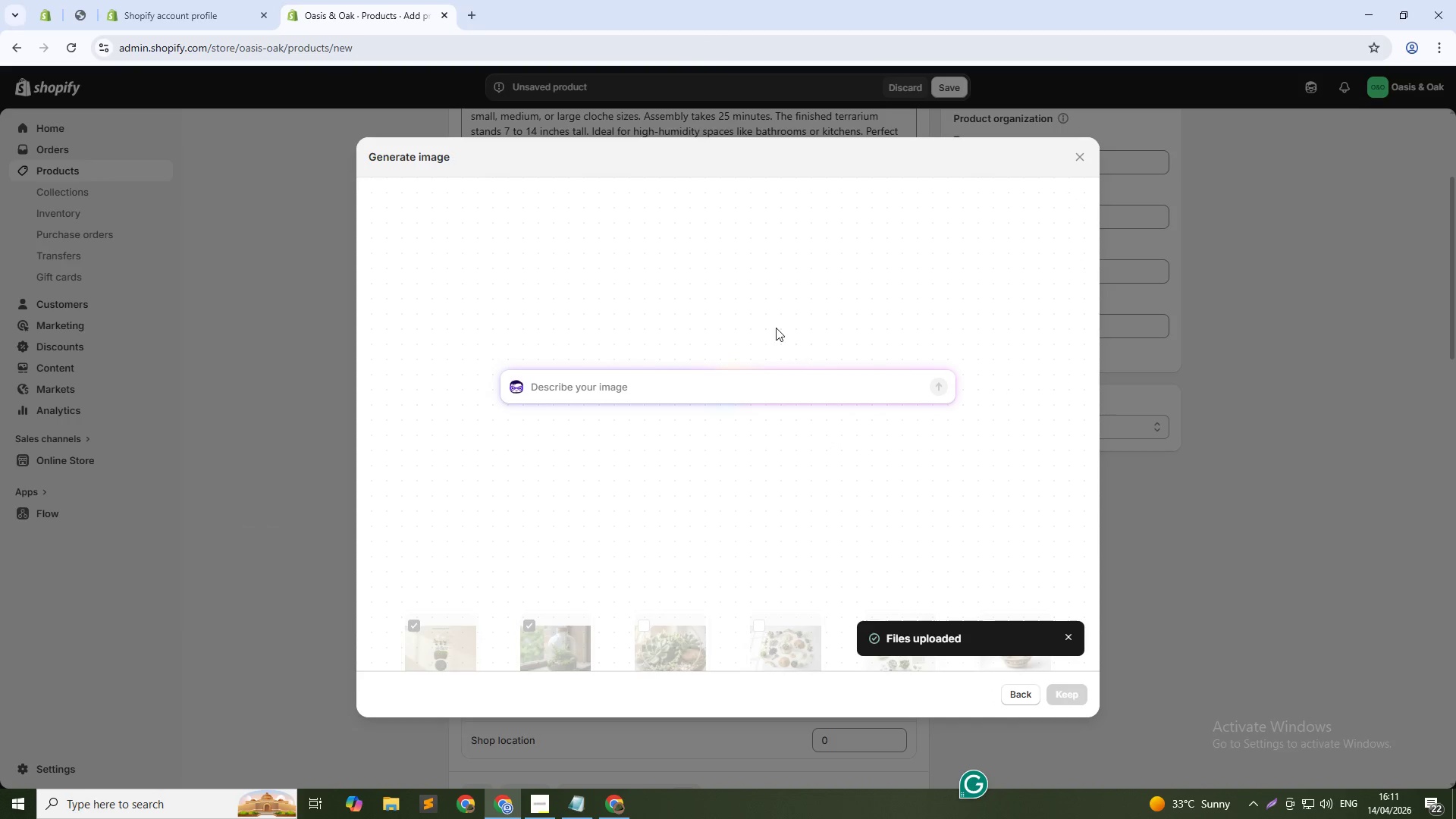 
left_click([811, 398])
 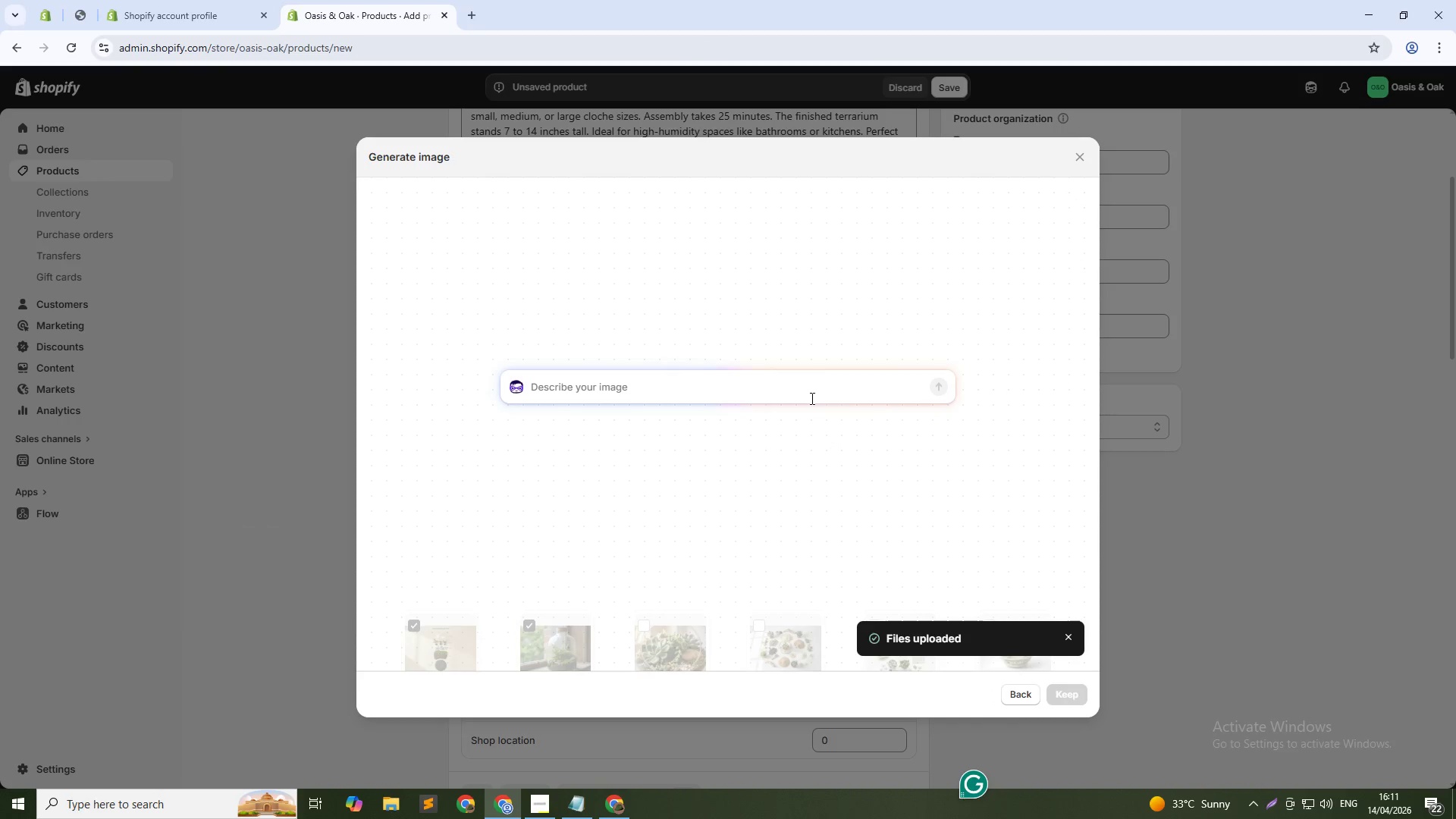 
type(Close-up of fern frond and moss texture inside cloche )
key(Backspace)
type( )
key(Backspace)
type(, macro shot, green otnes, diffused lighting)
 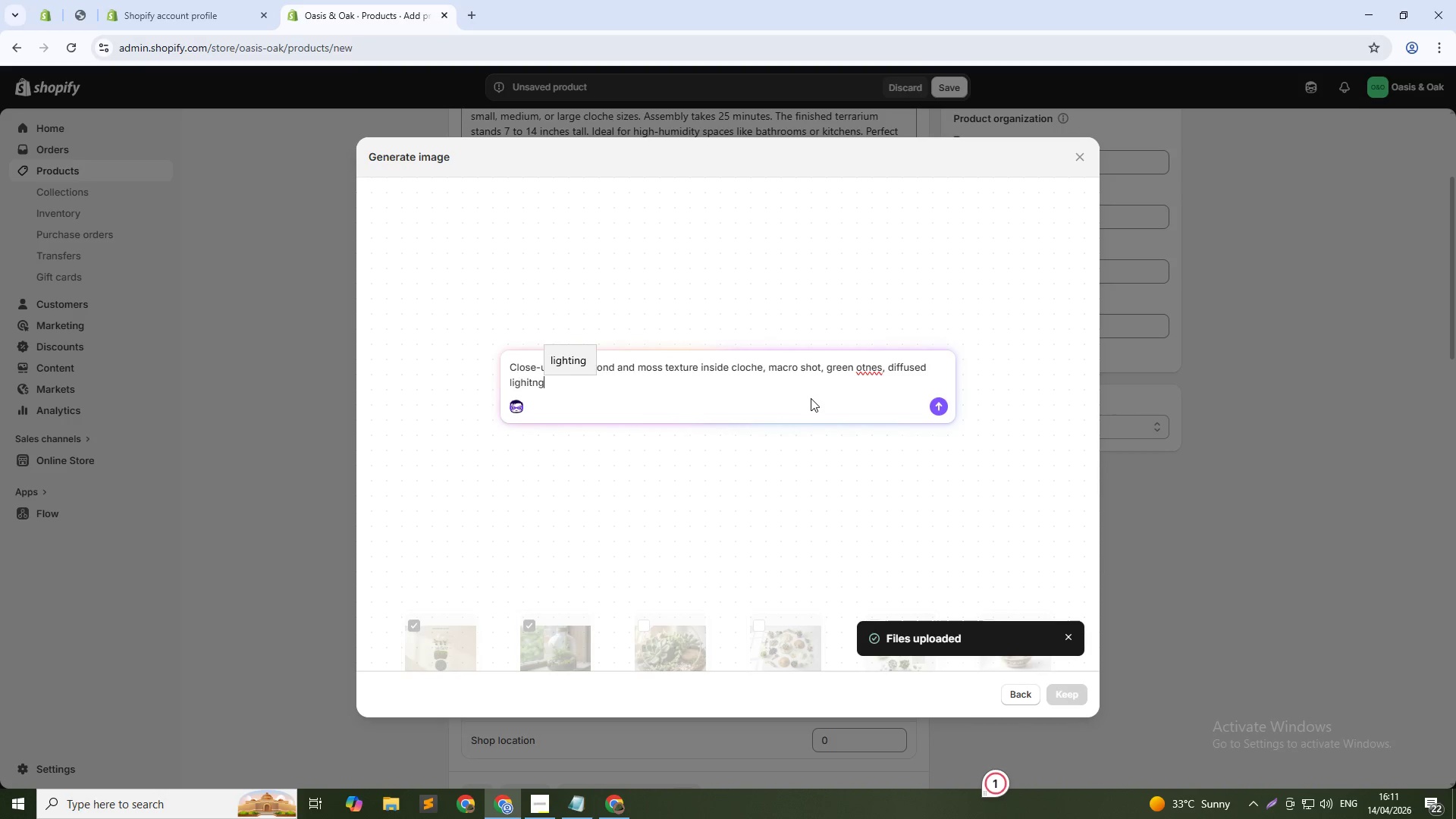 
key(Enter)
 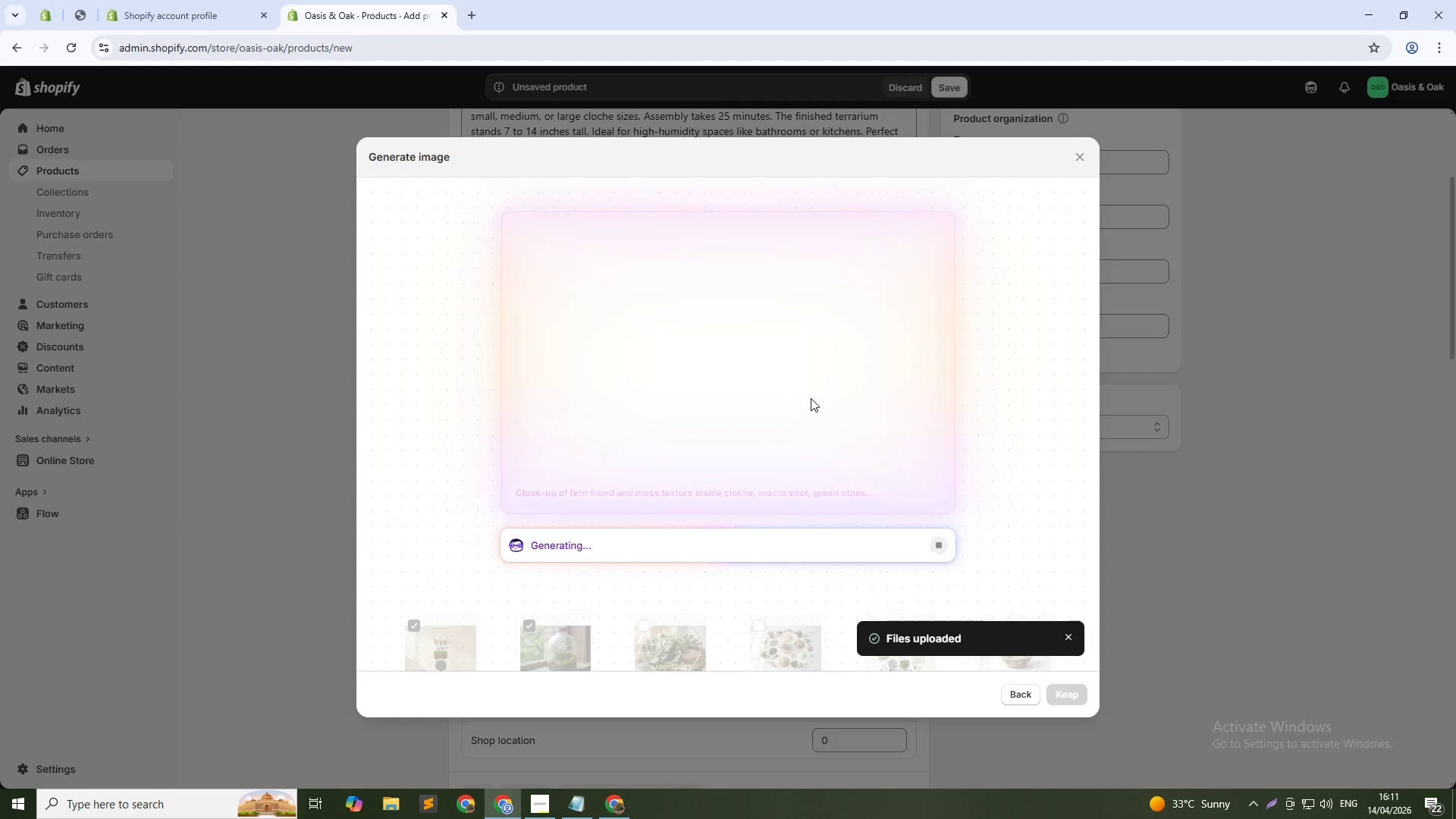 
wait(5.52)
 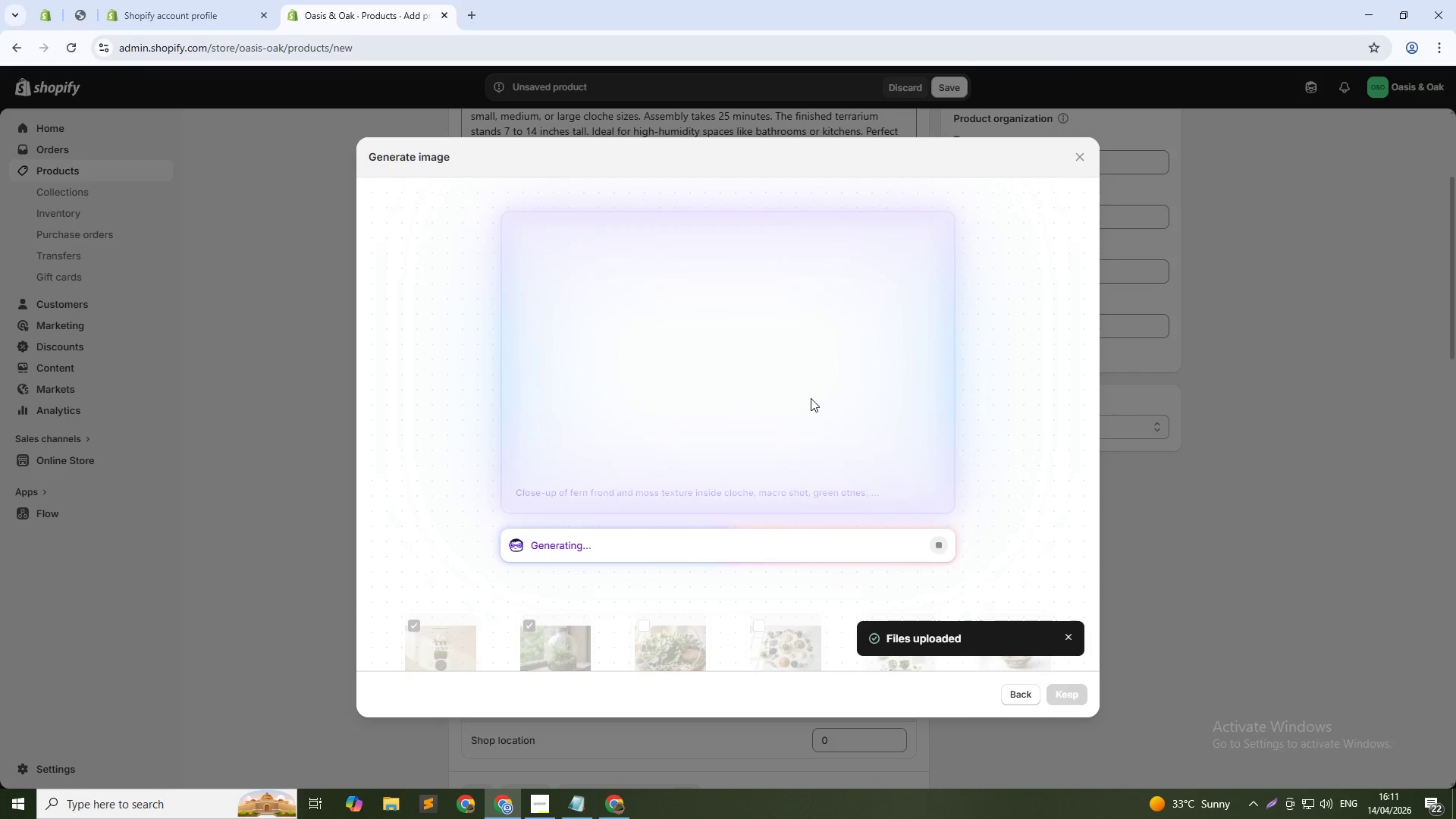 
key(Alt+Tab)